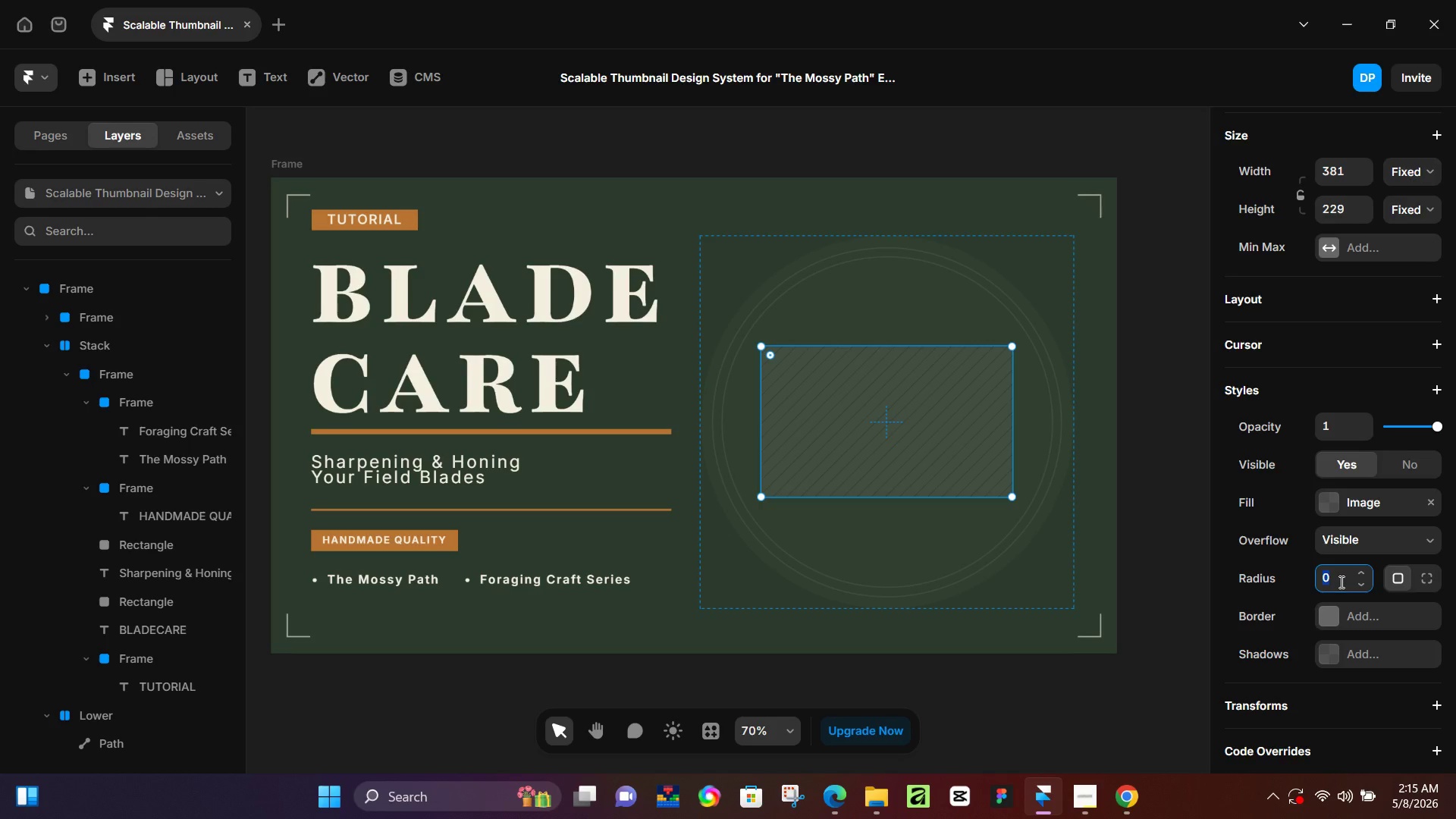 
key(Numpad3)
 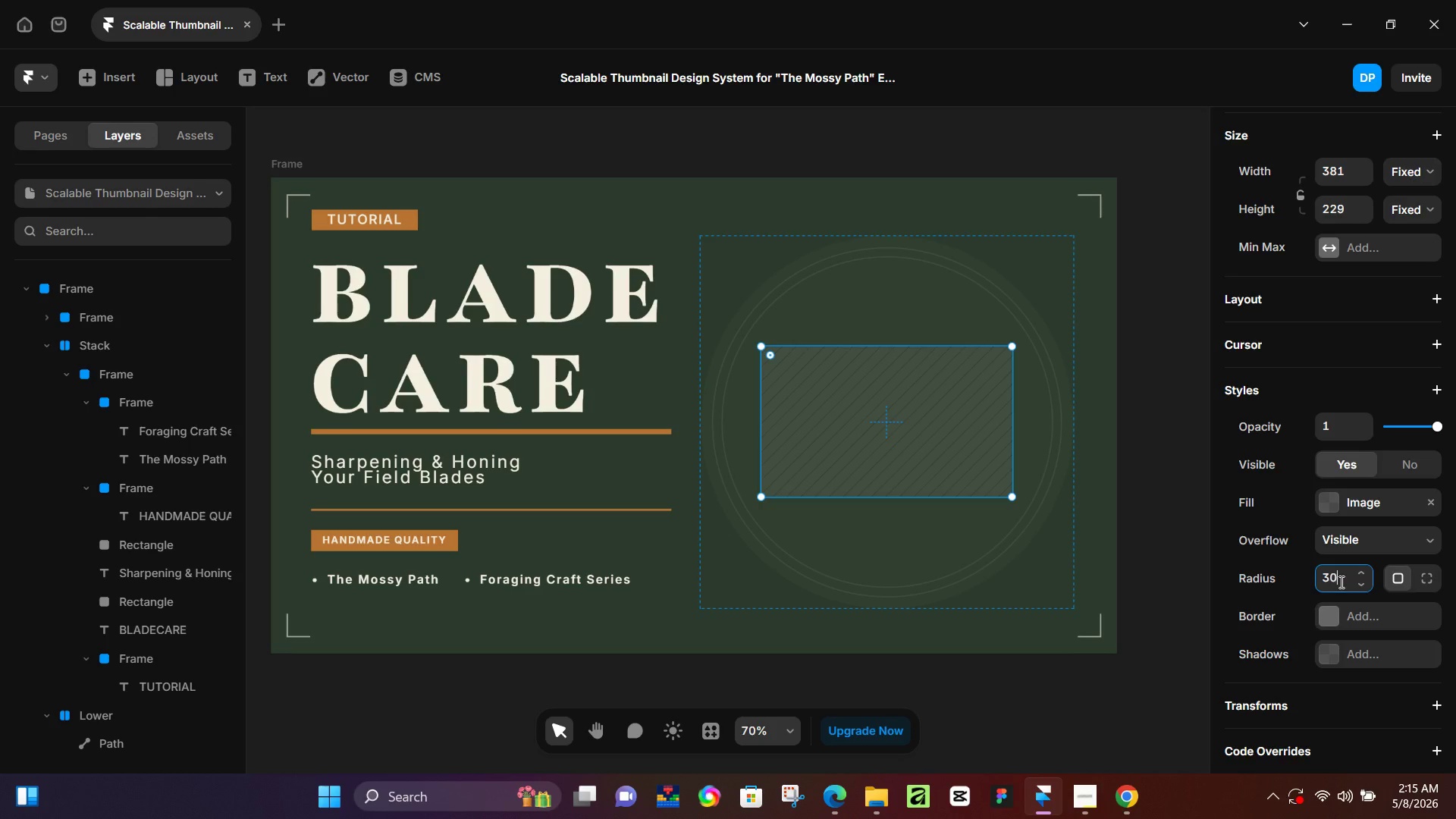 
key(Numpad0)
 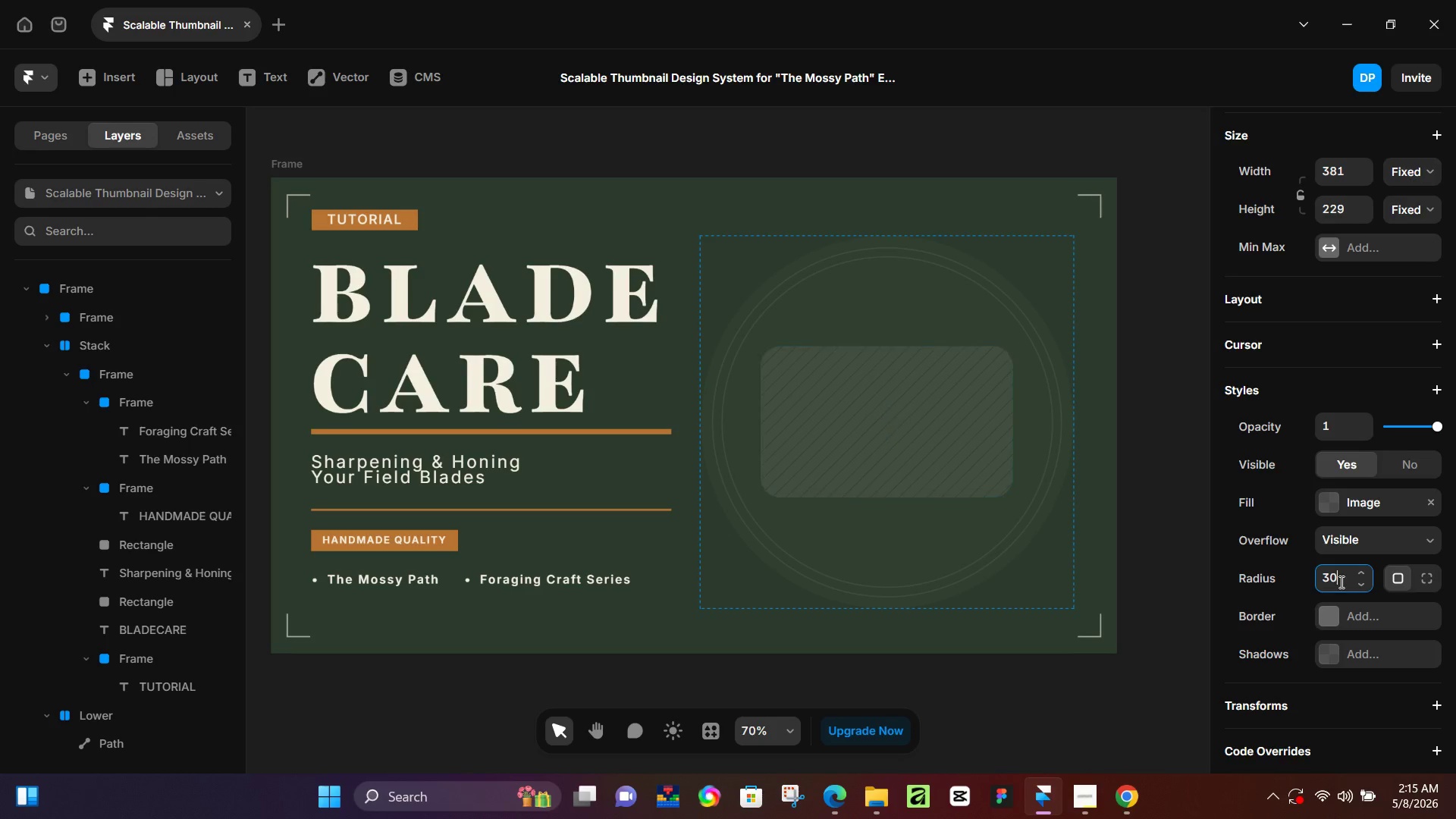 
key(NumpadEnter)
 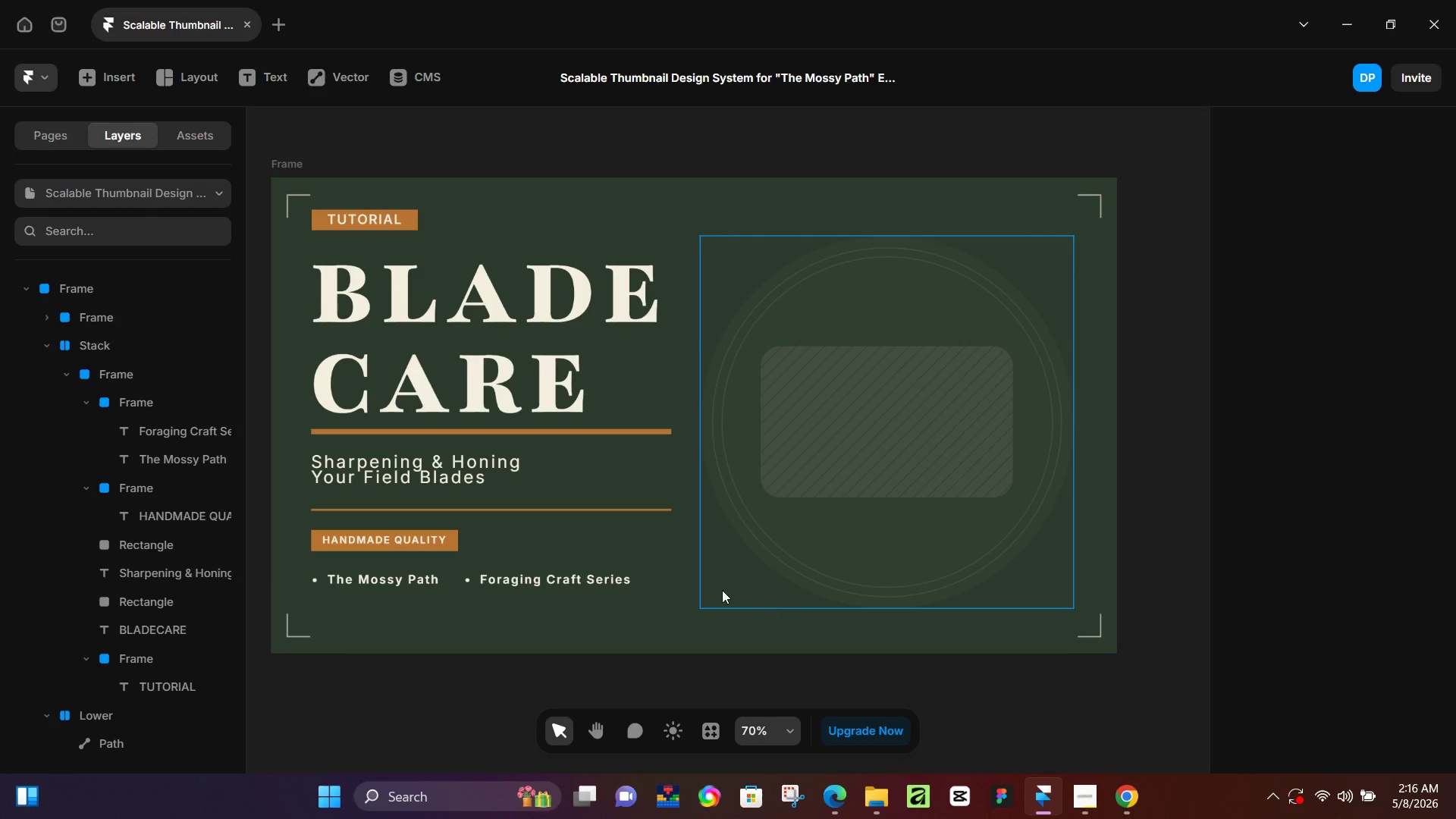 
scroll: coordinate [110, 347], scroll_direction: up, amount: 5.0
 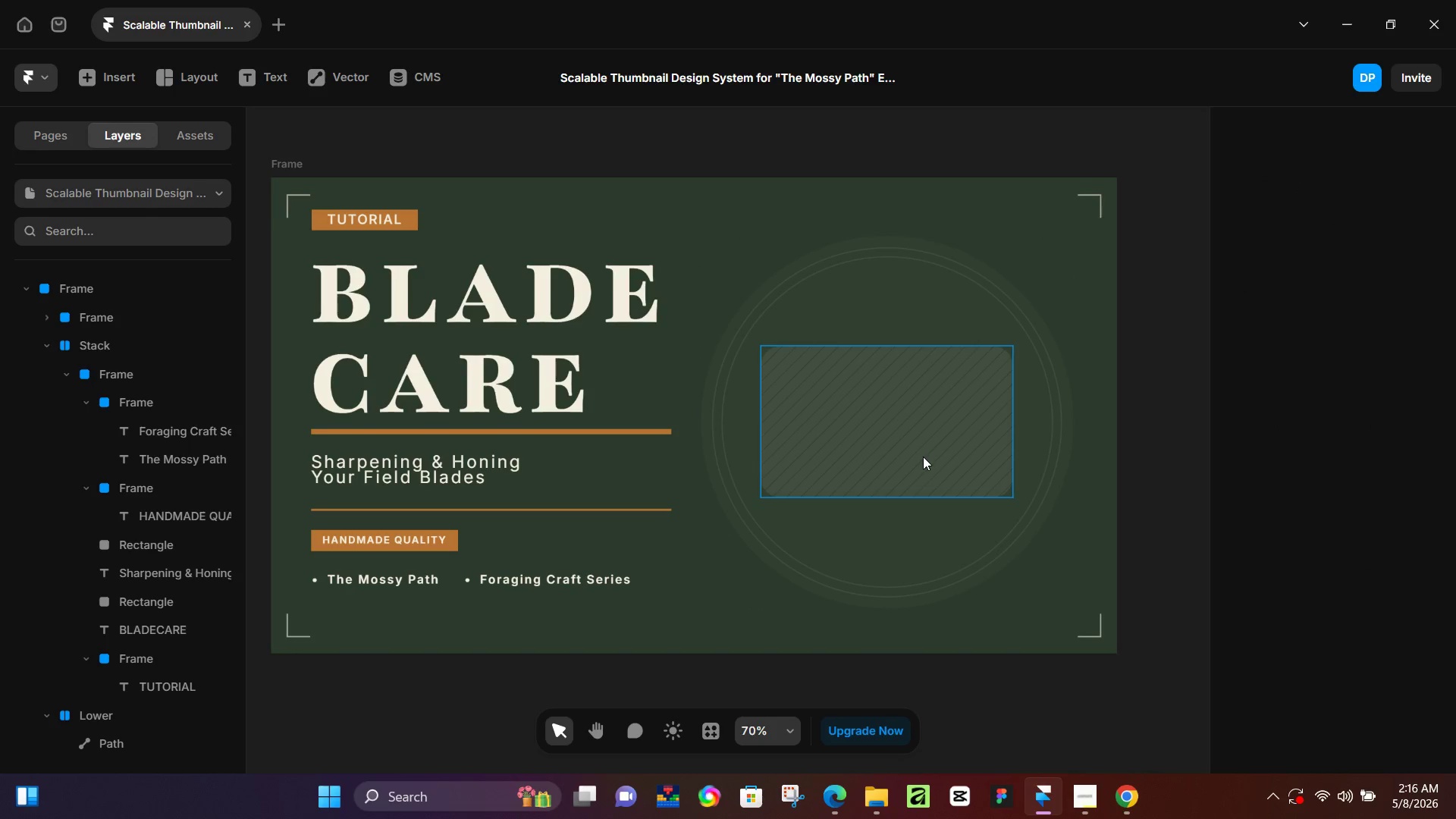 
left_click([923, 457])
 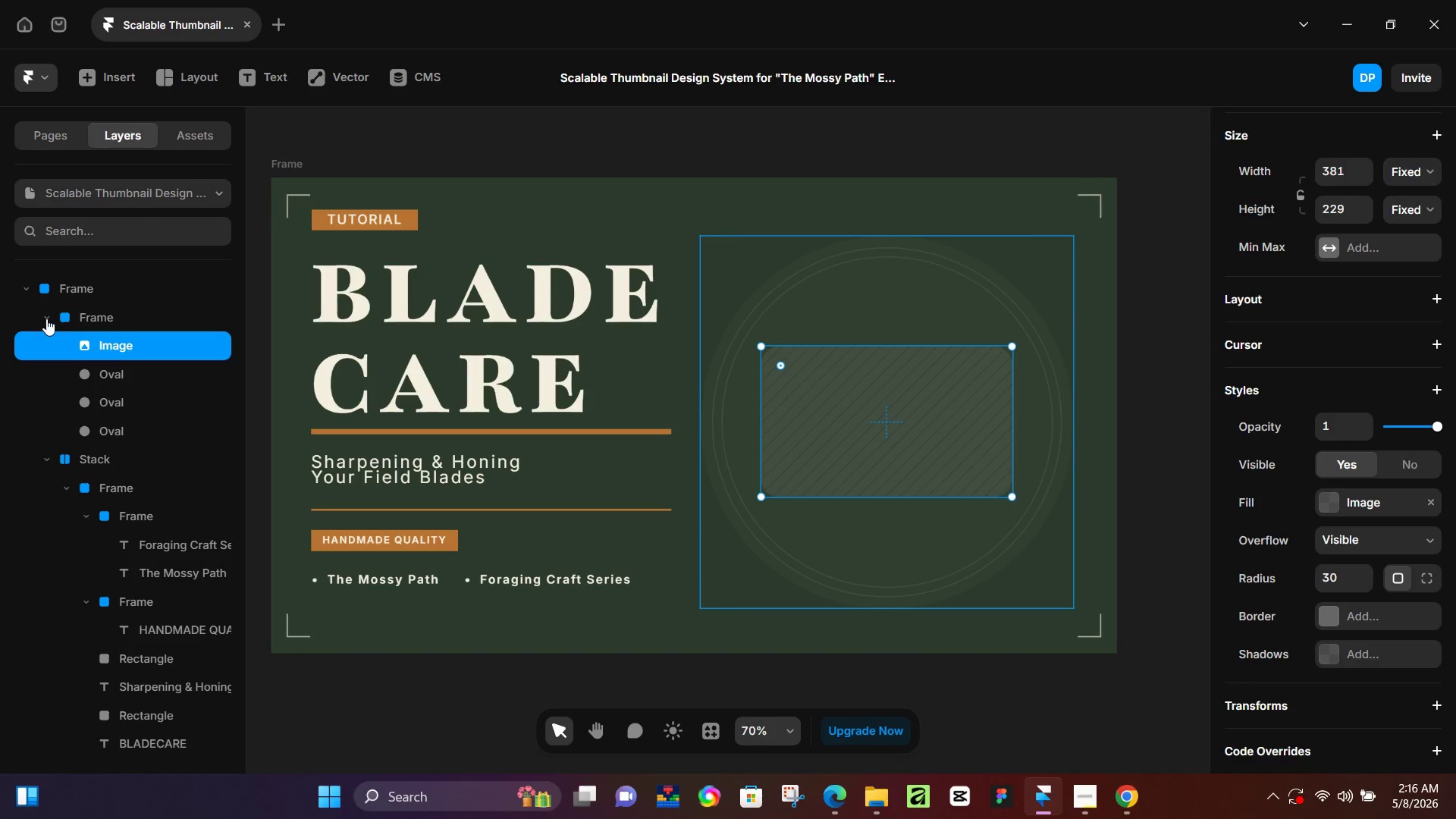 
left_click([47, 318])
 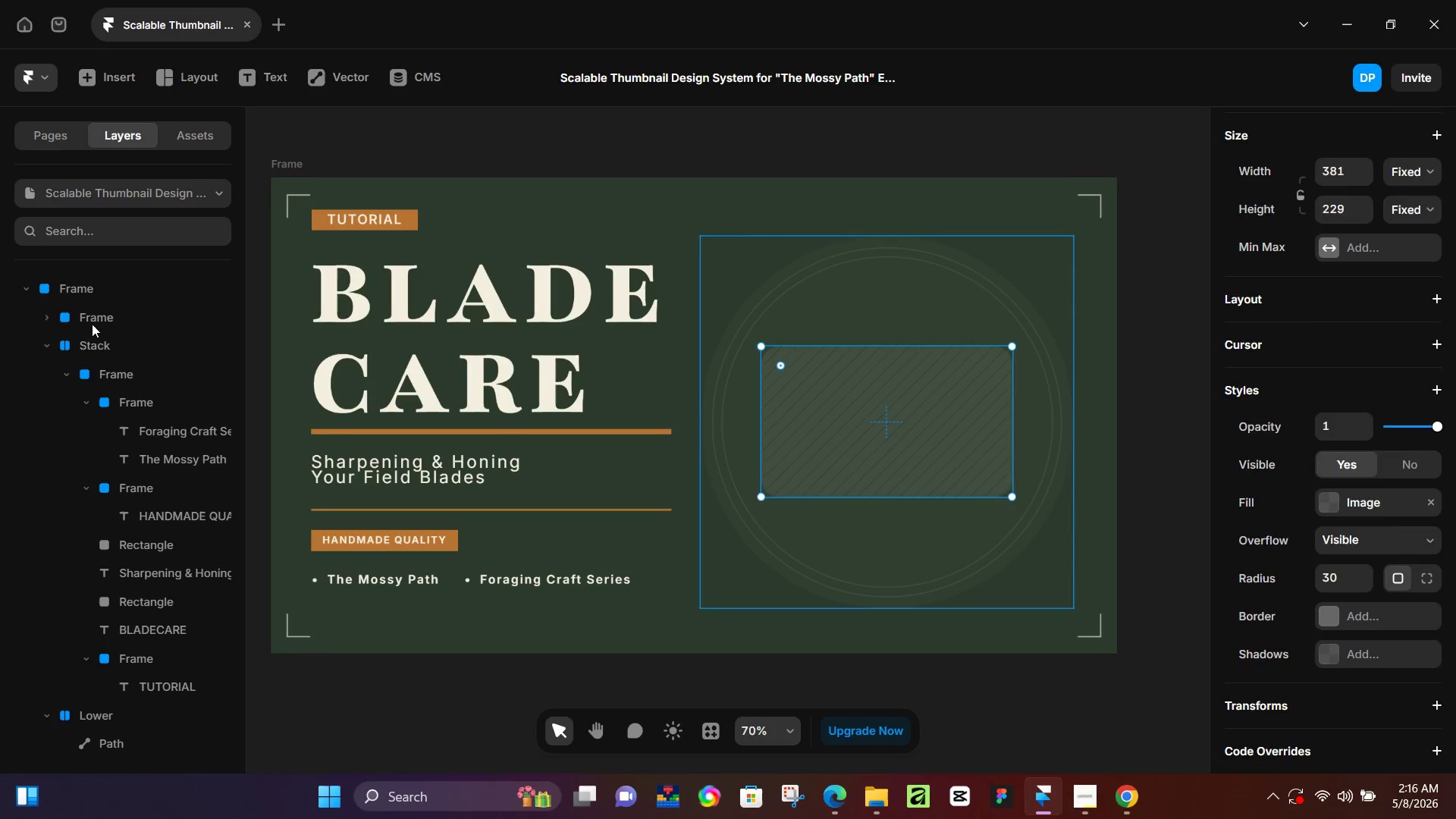 
left_click([93, 324])
 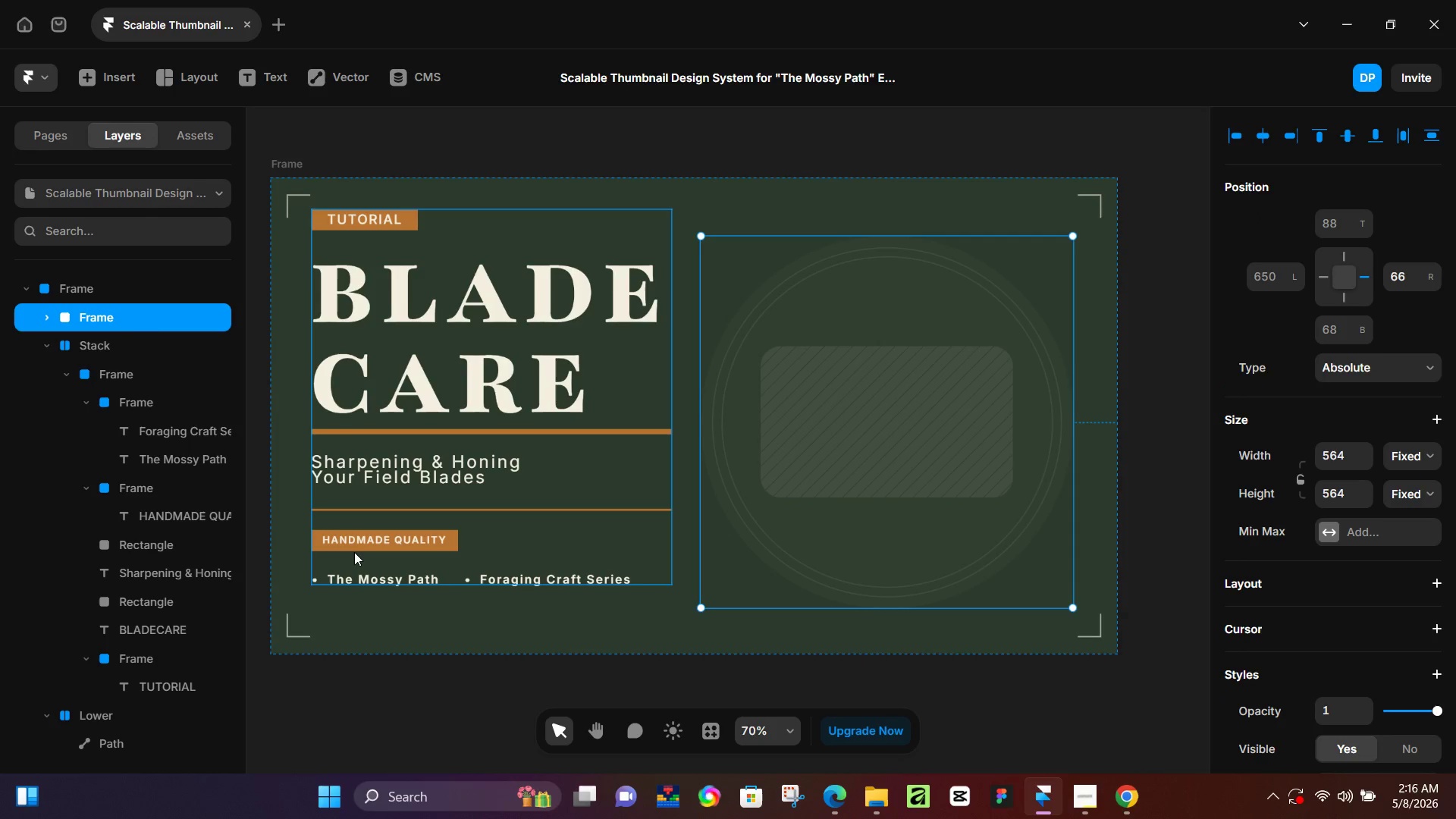 
key(Alt+Control+K)
 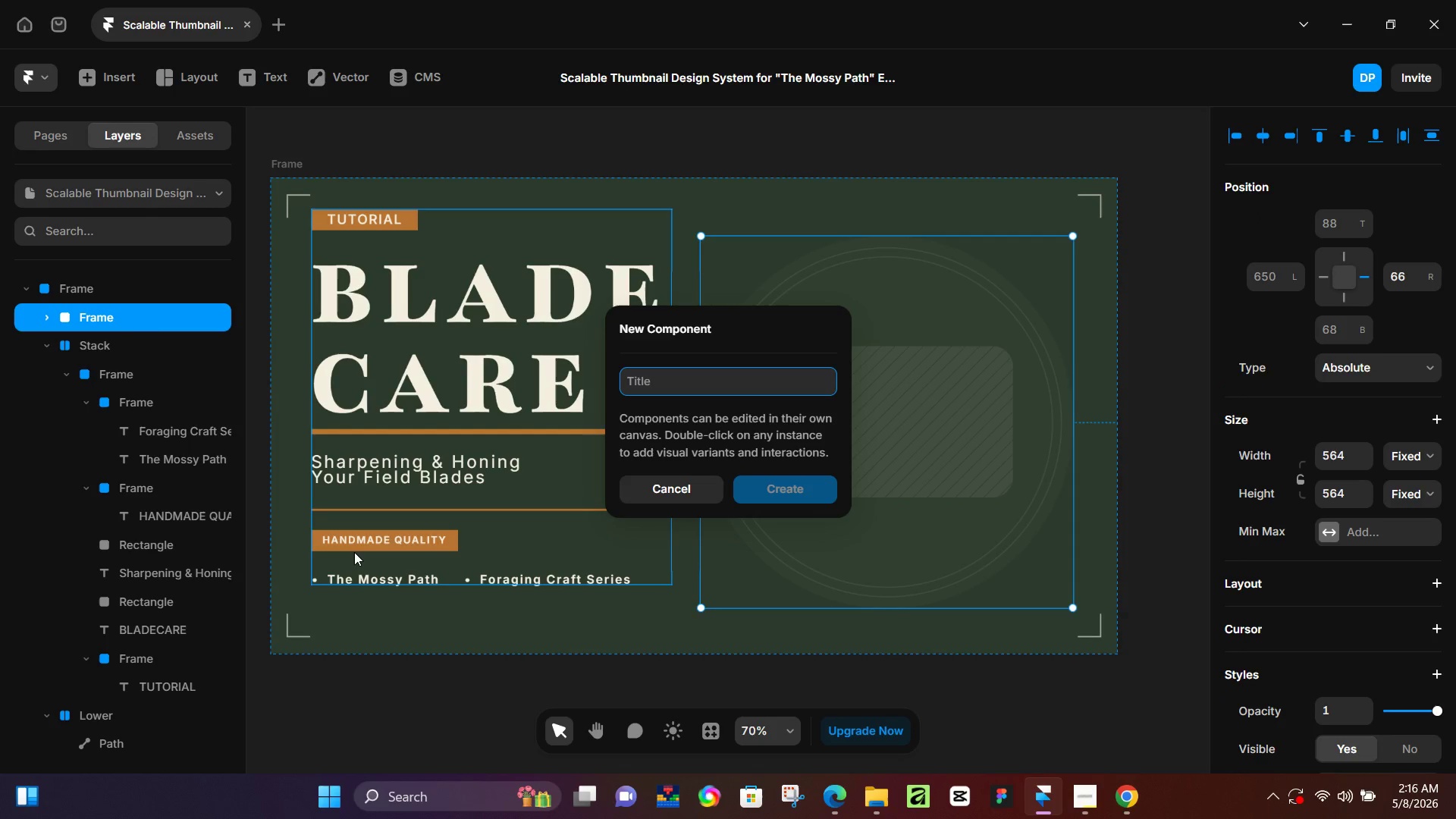 
hold_key(key=ShiftLeft, duration=1.52)
 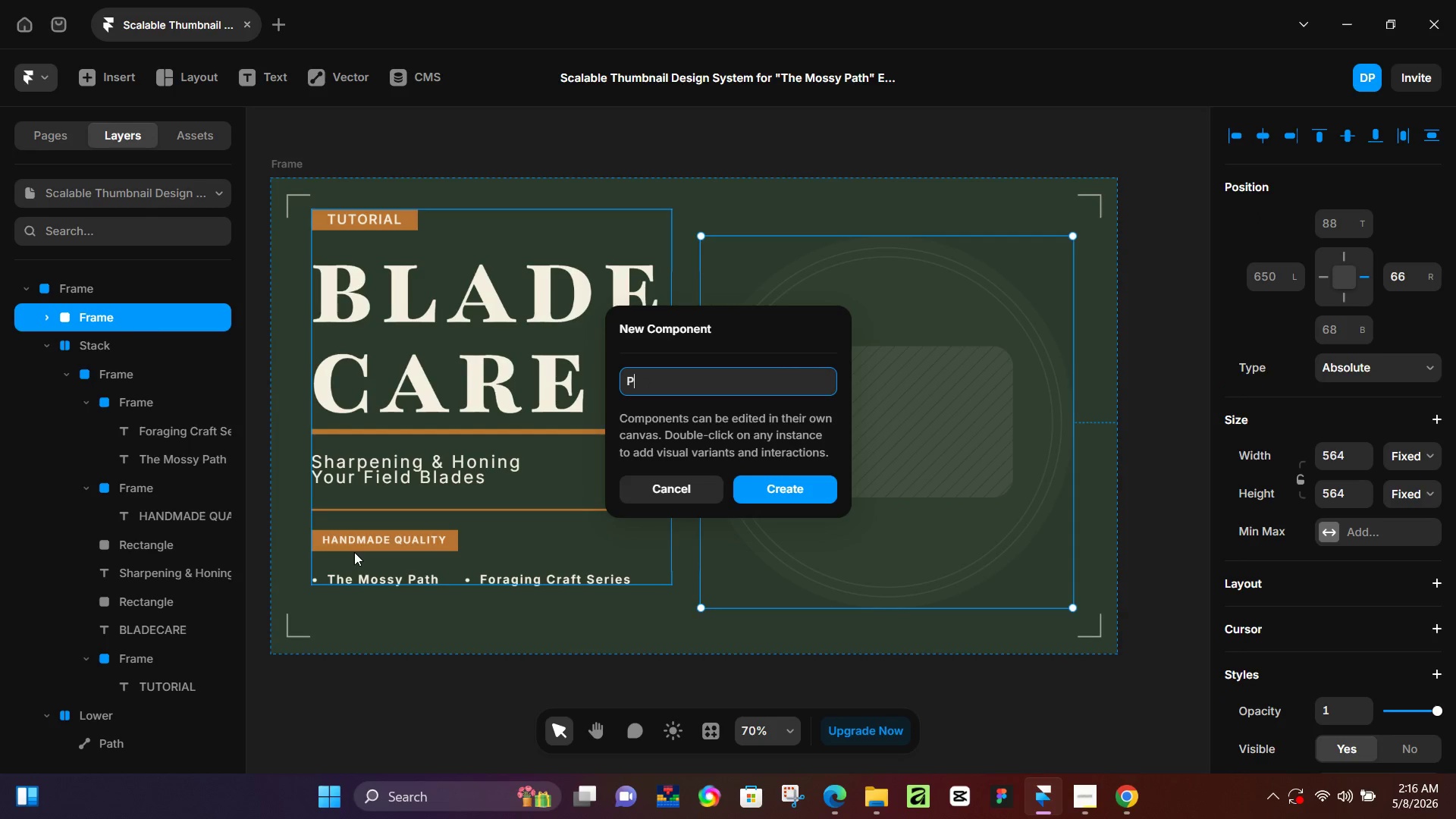 
type(Prodc)
key(Backspace)
type(uct Image)
 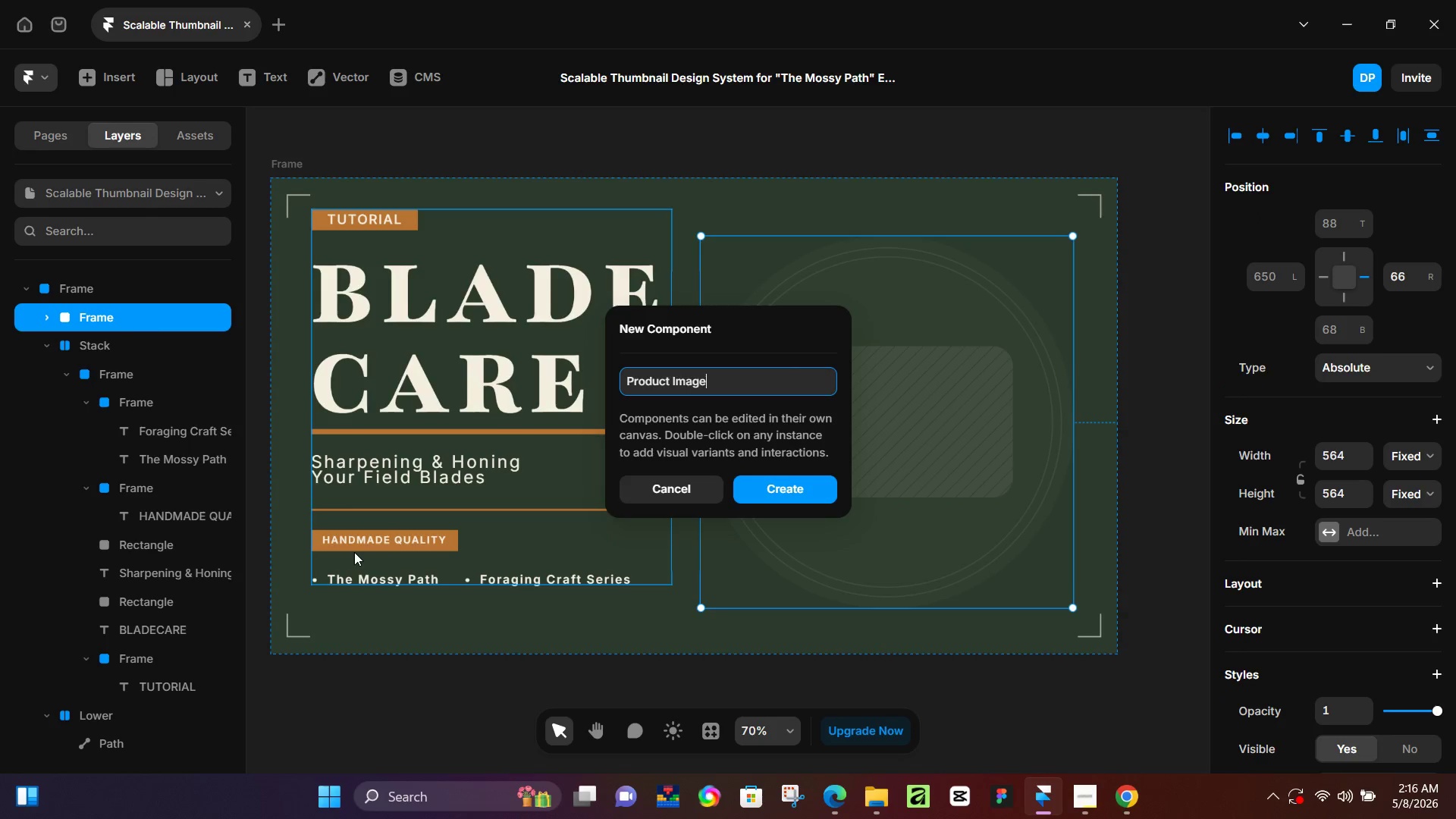 
key(Enter)
 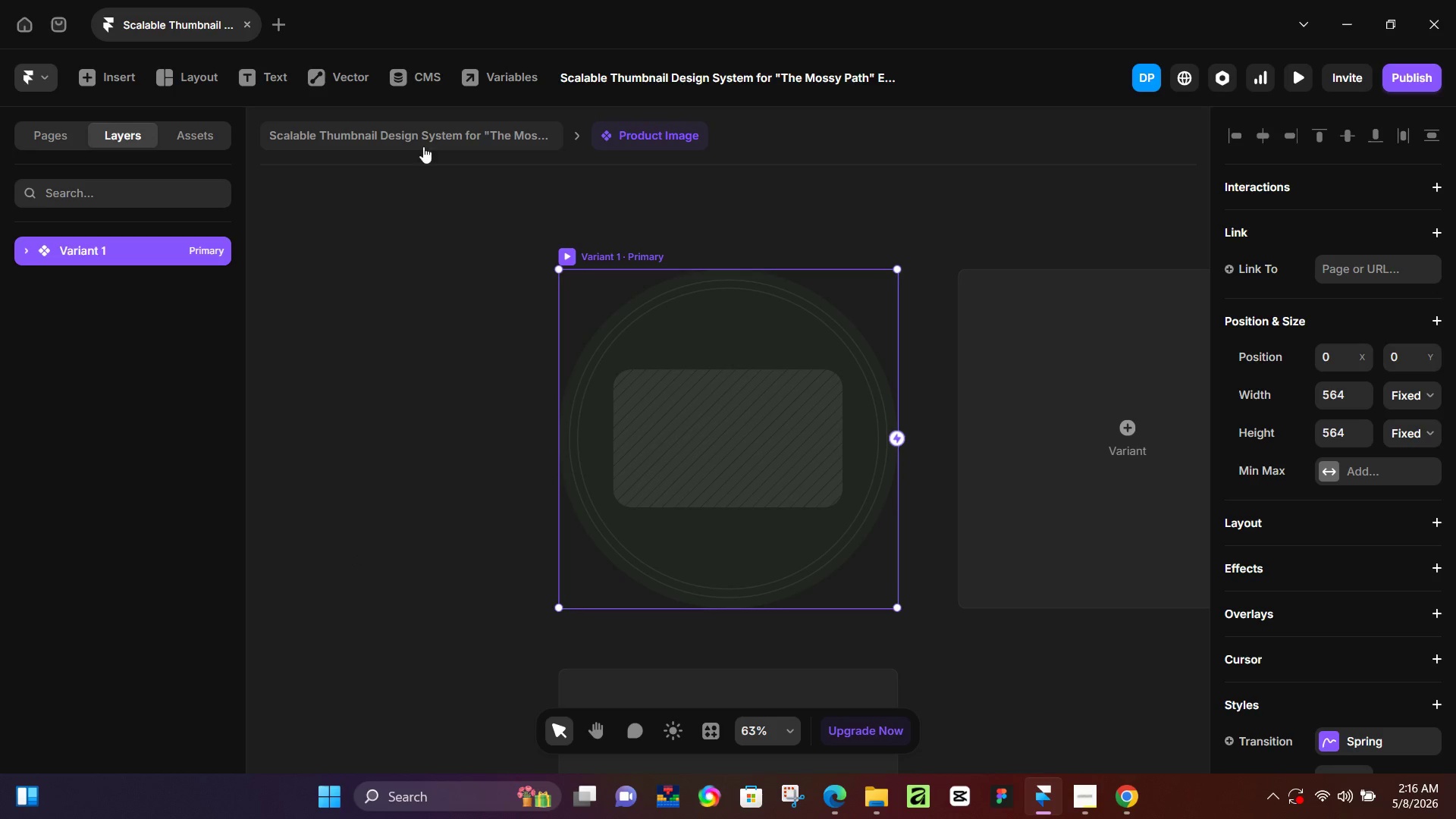 
left_click([442, 136])
 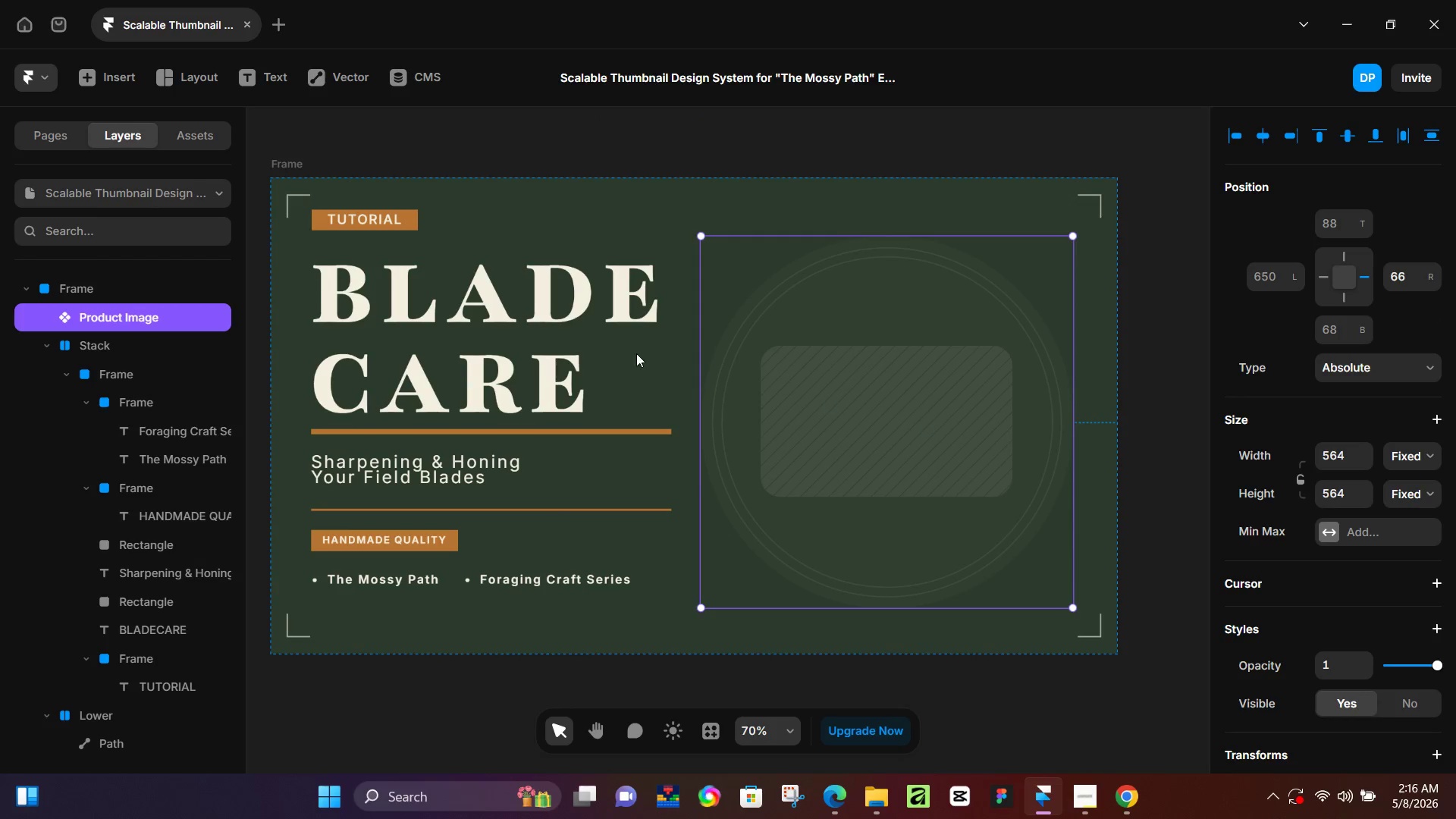 
double_click([831, 375])
 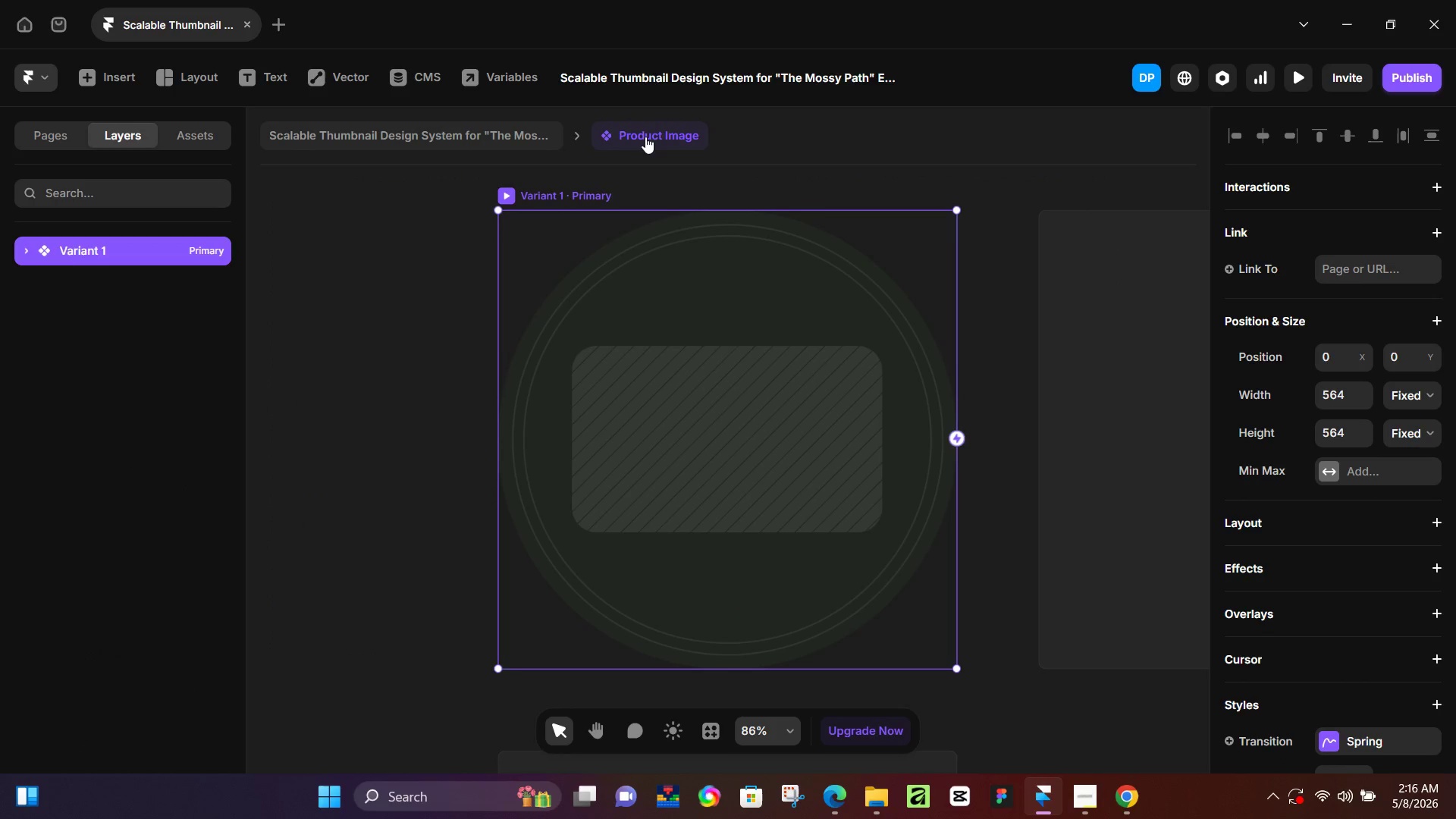 
double_click([655, 135])
 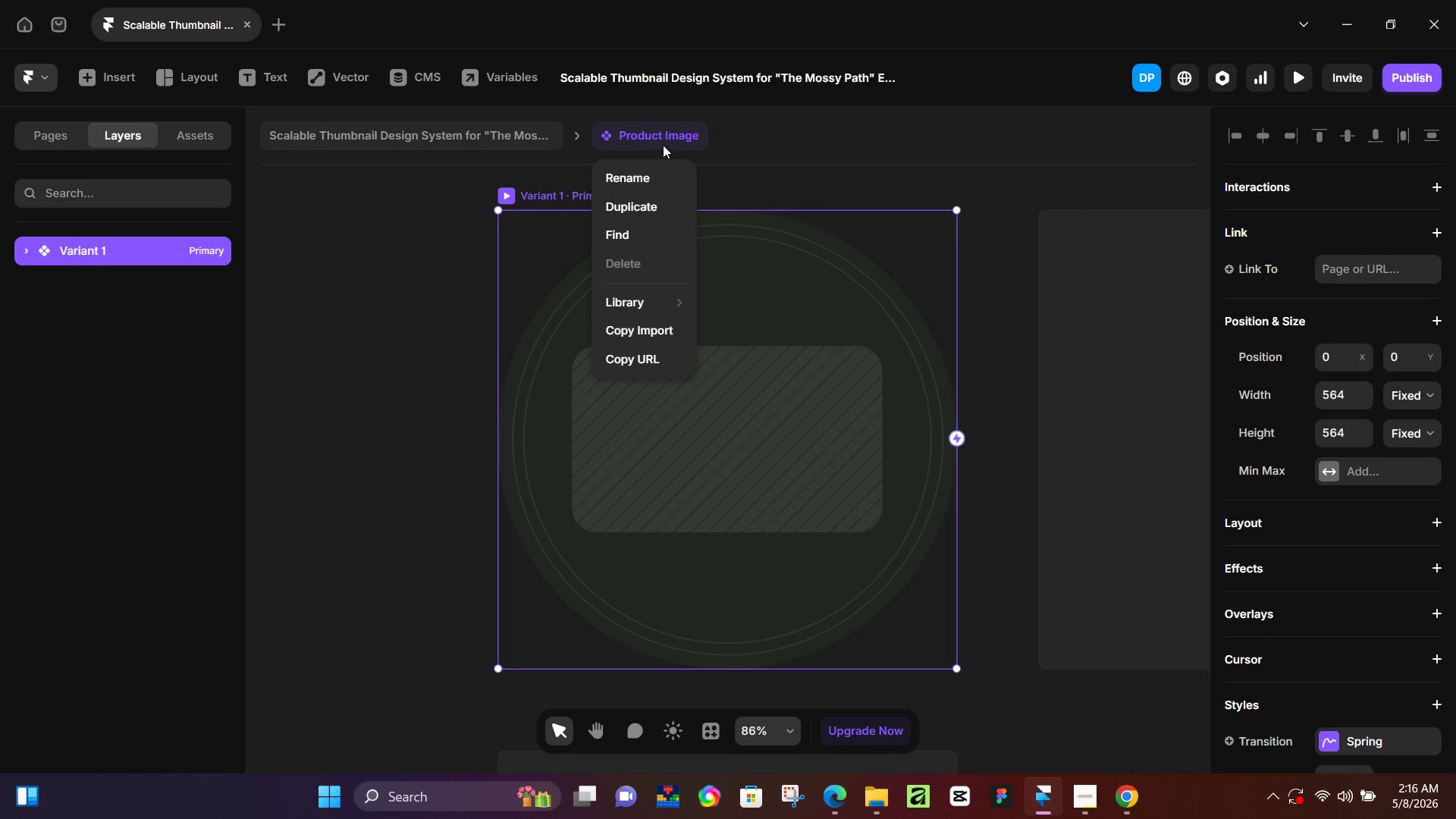 
left_click([661, 179])
 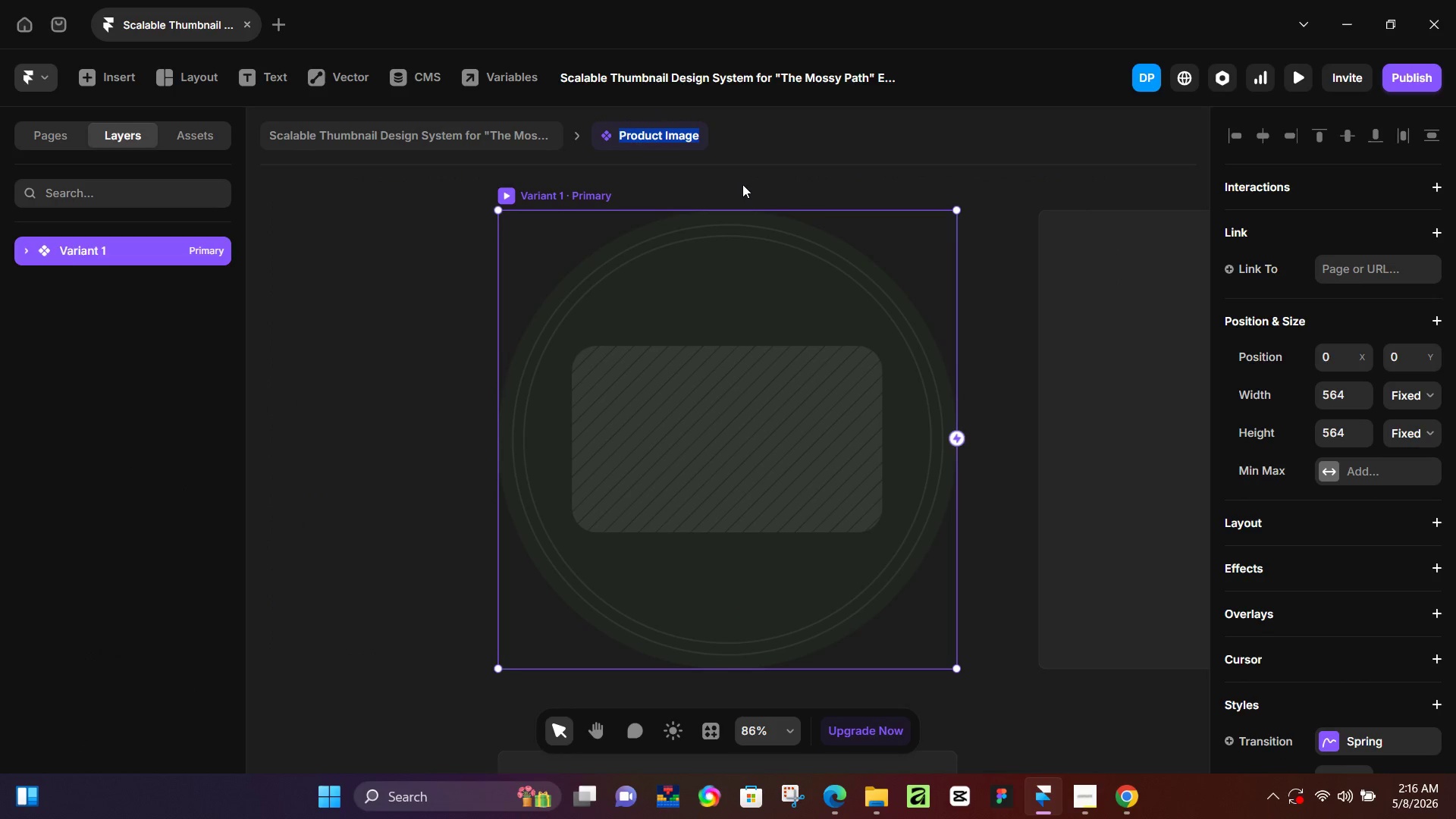 
key(ArrowRight)
 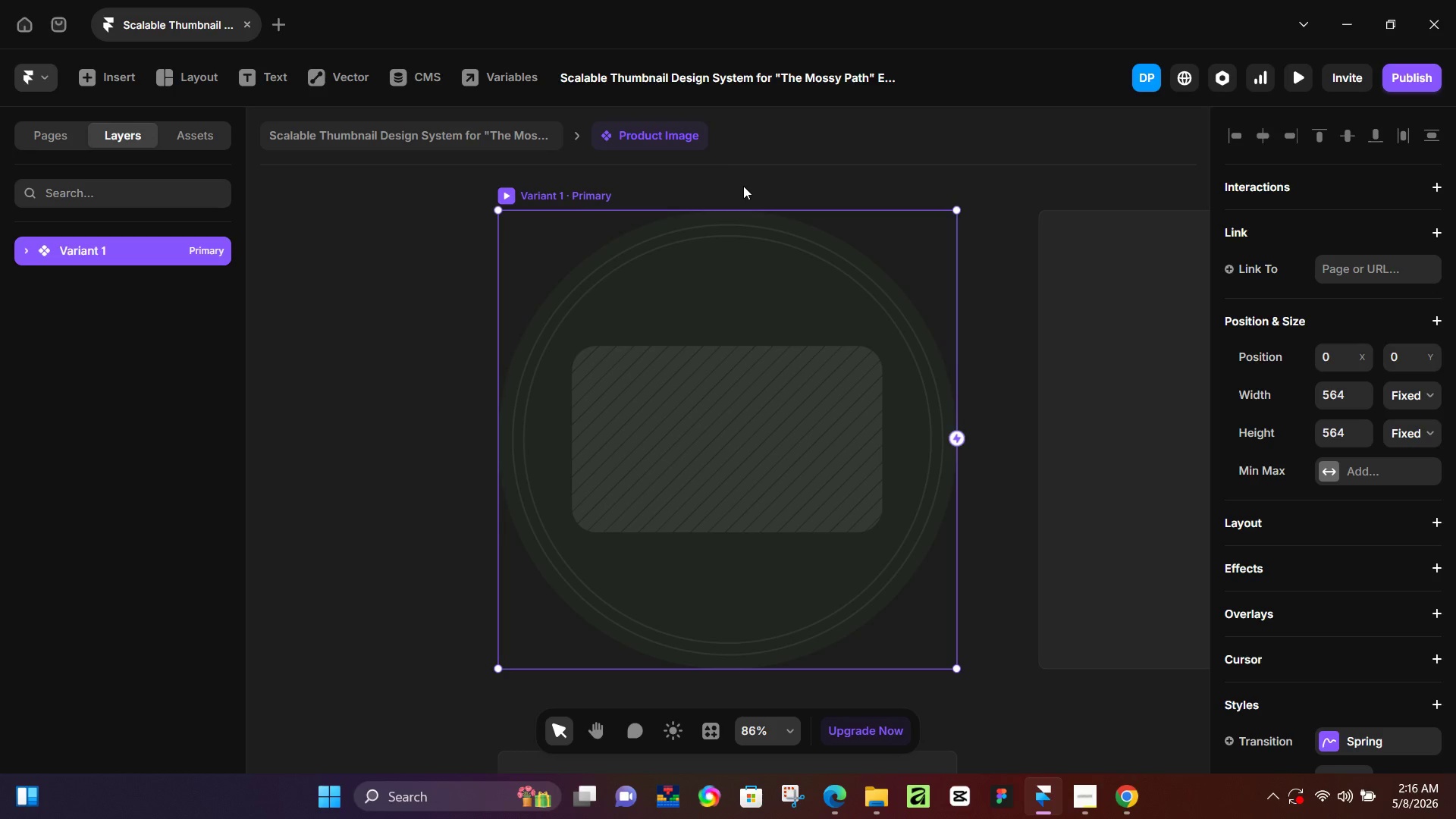 
key(Space)
 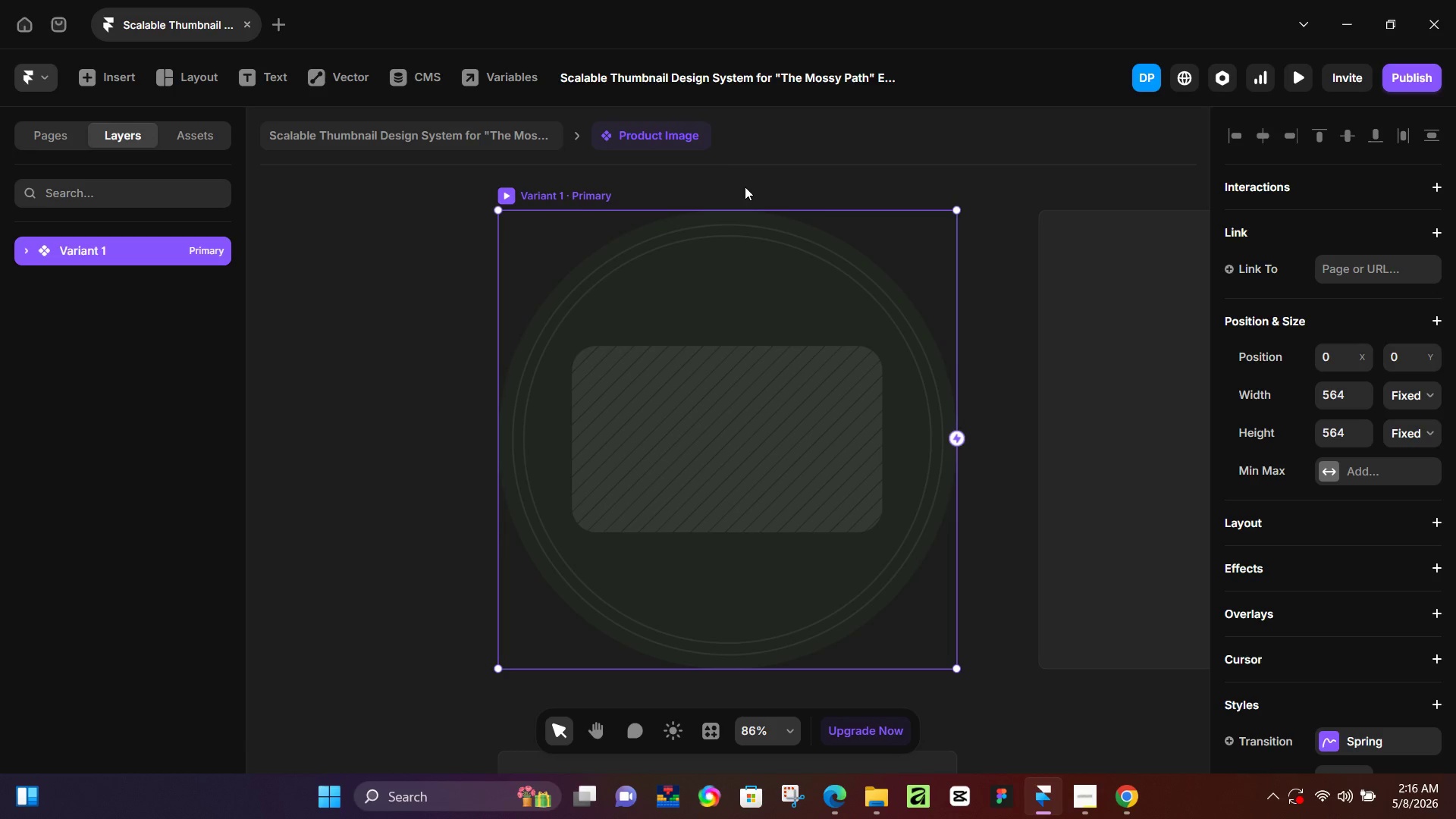 
key(Backspace)
 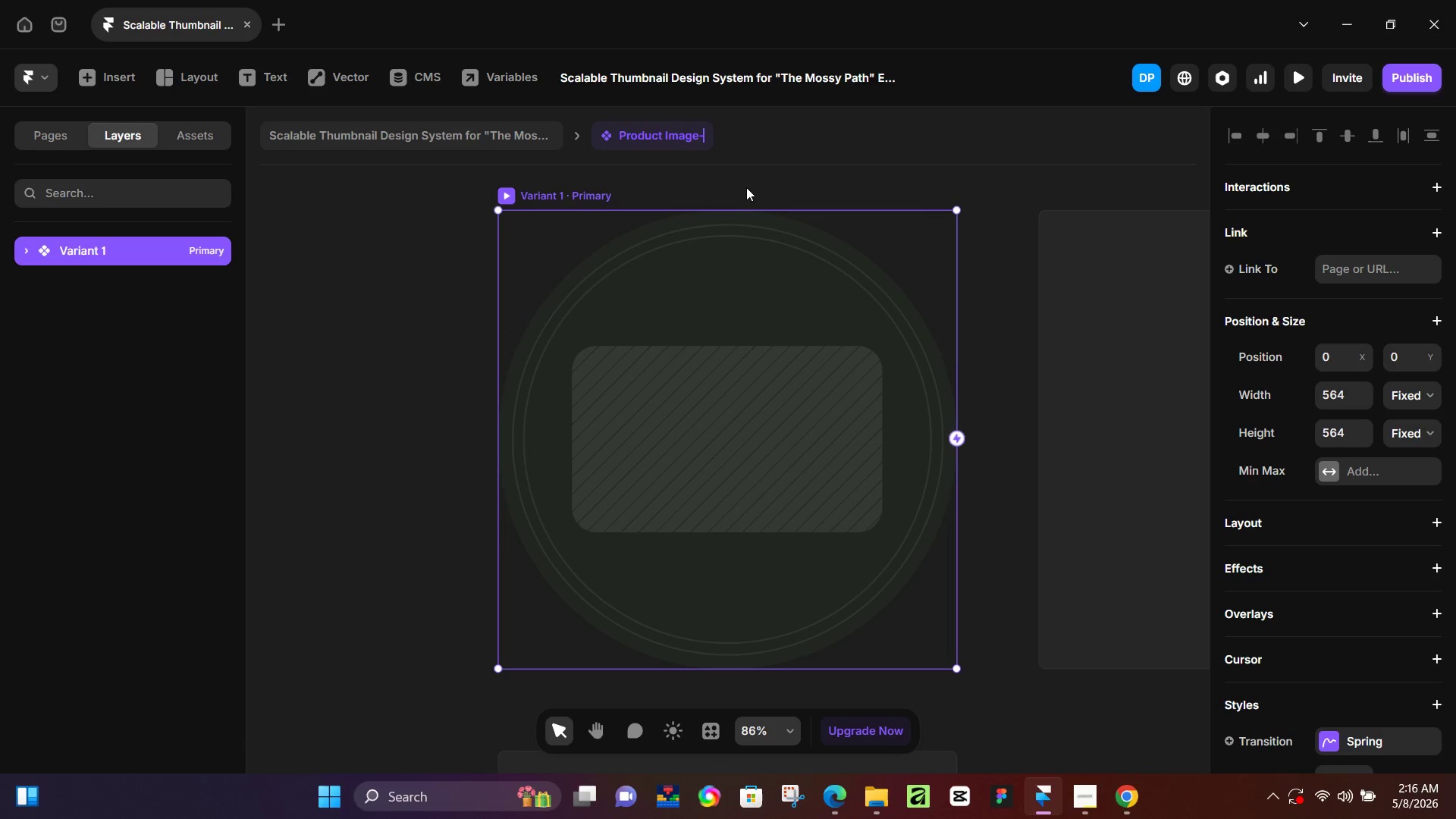 
key(Minus)
 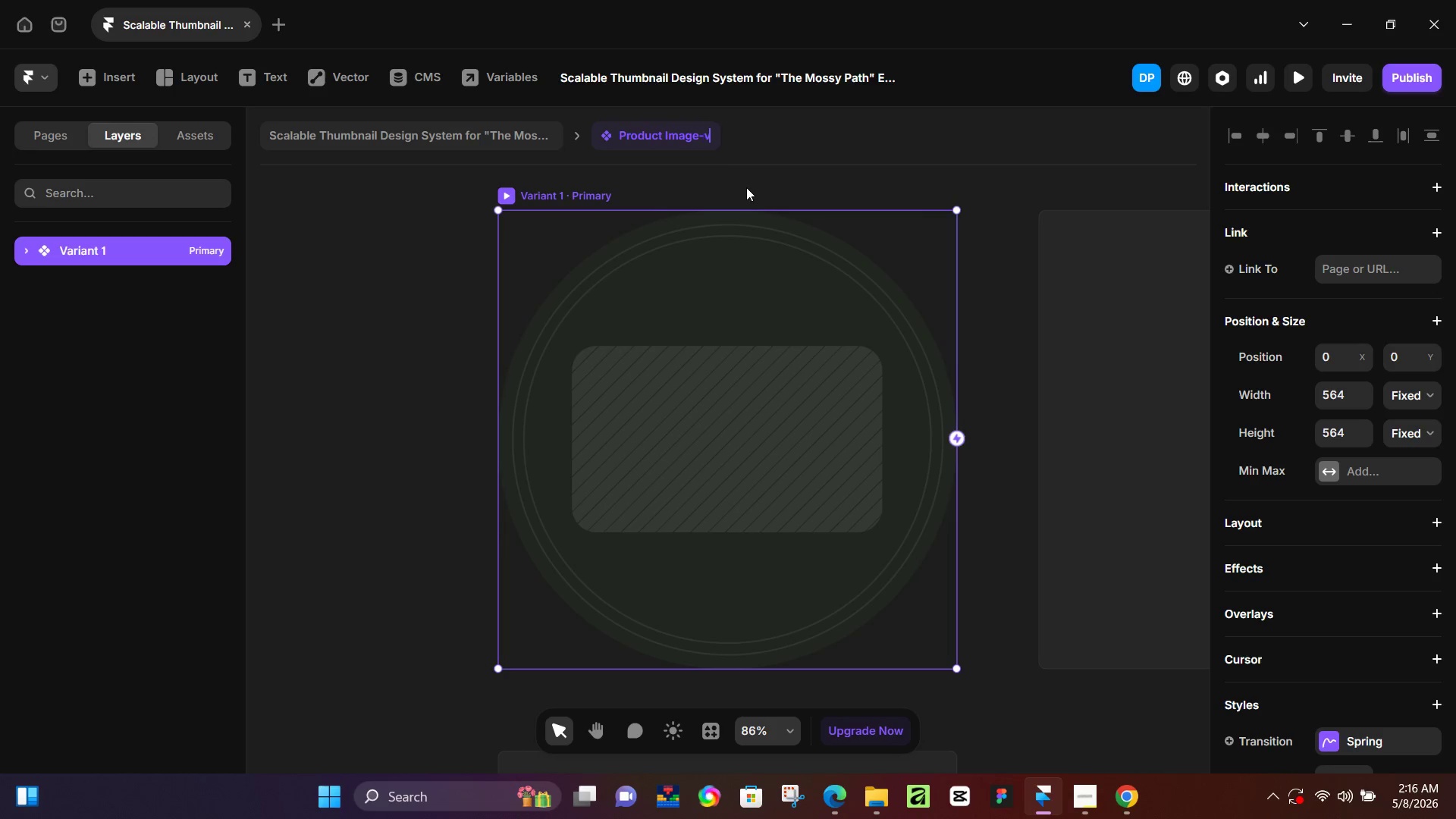 
key(V)
 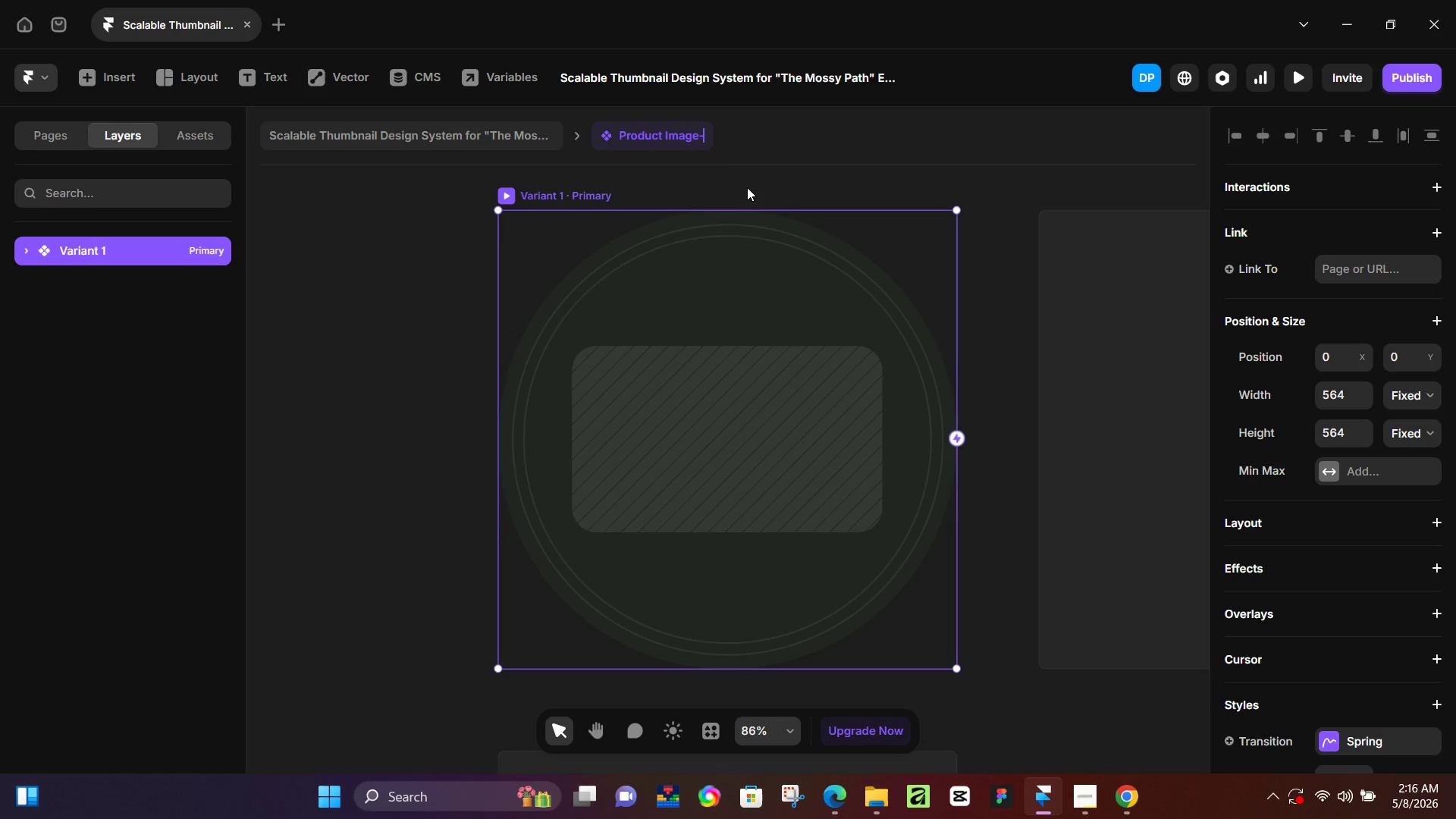 
key(Backspace)
 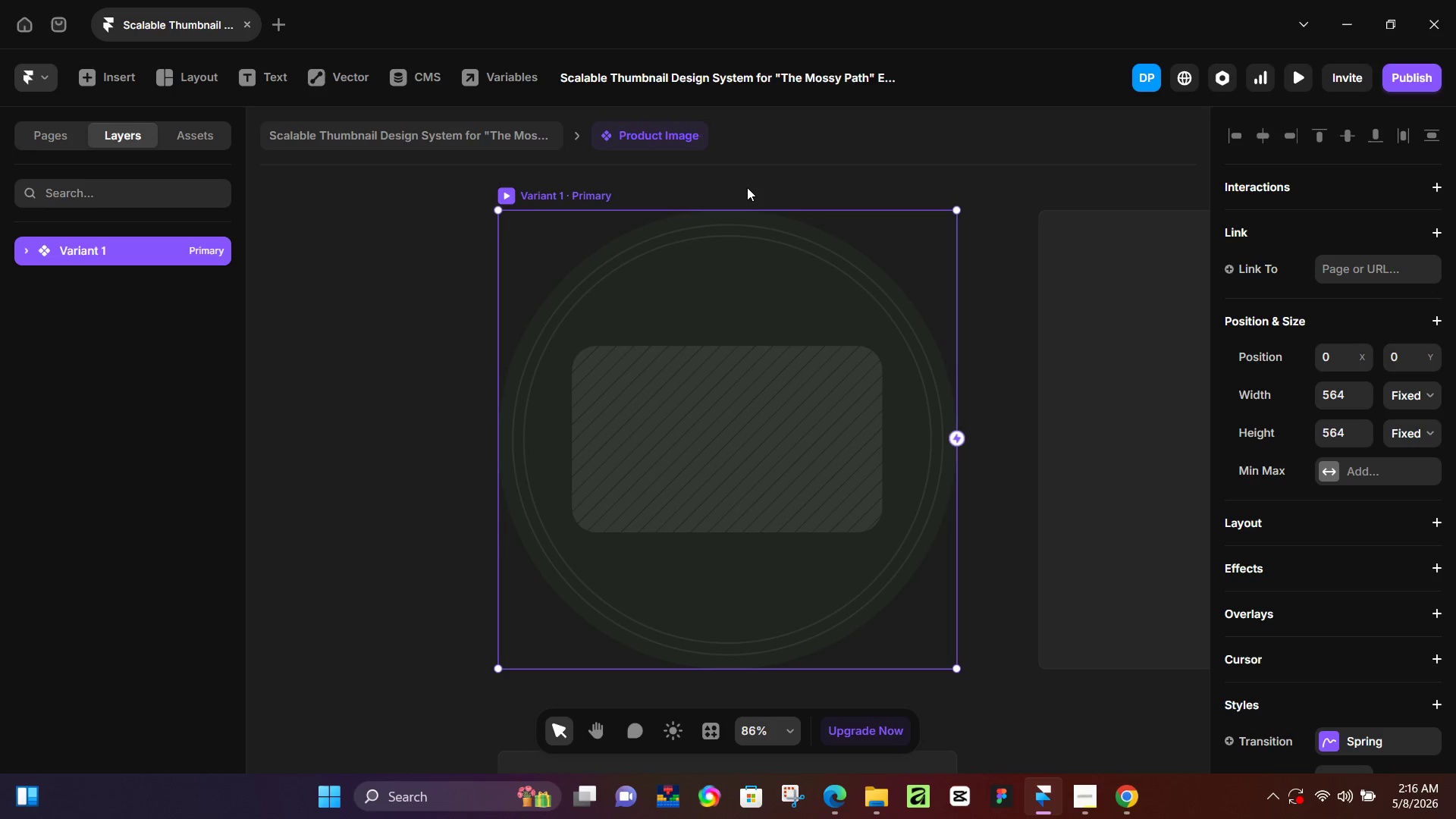 
key(Backspace)
 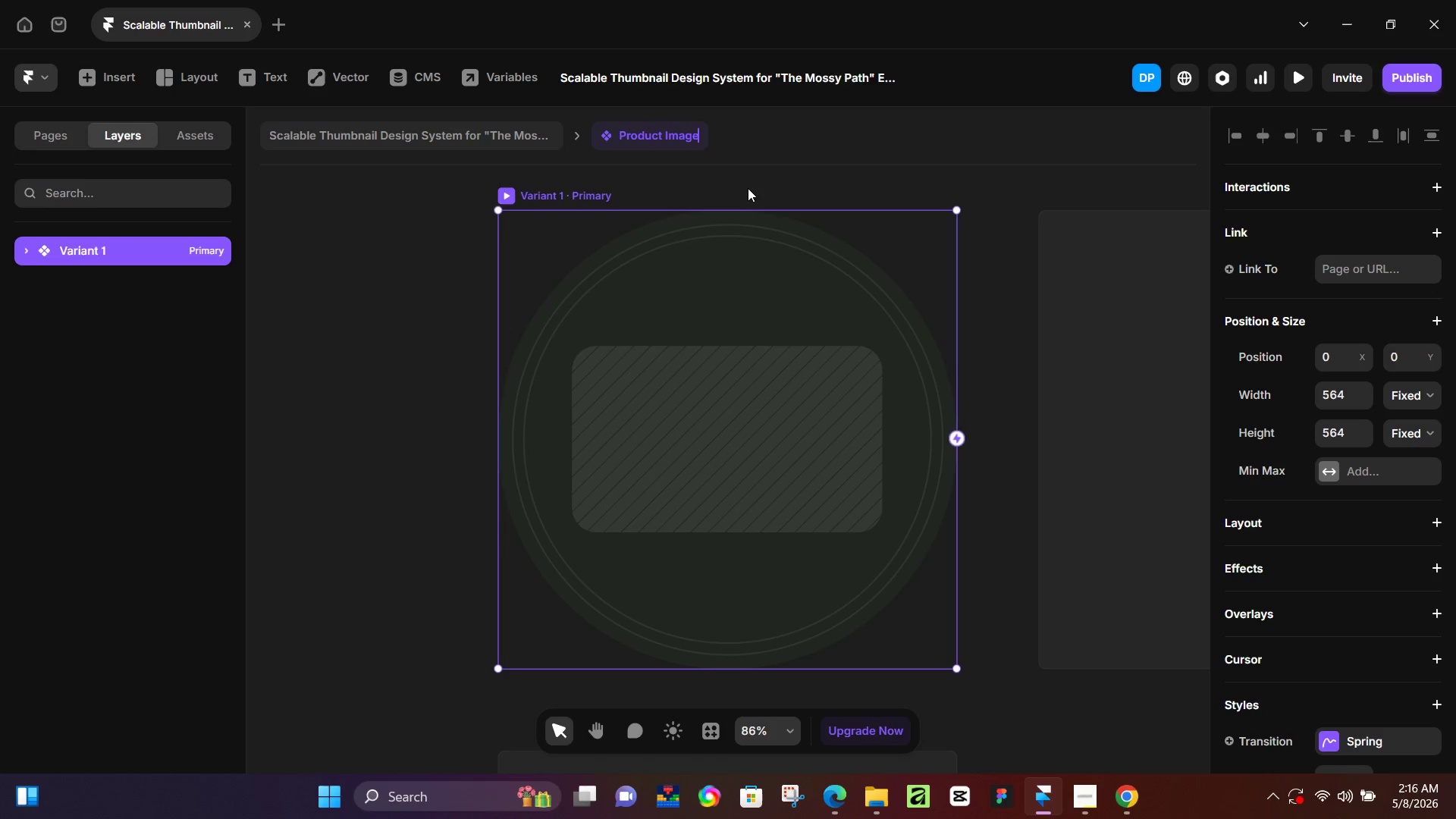 
hold_key(key=ArrowLeft, duration=1.5)
 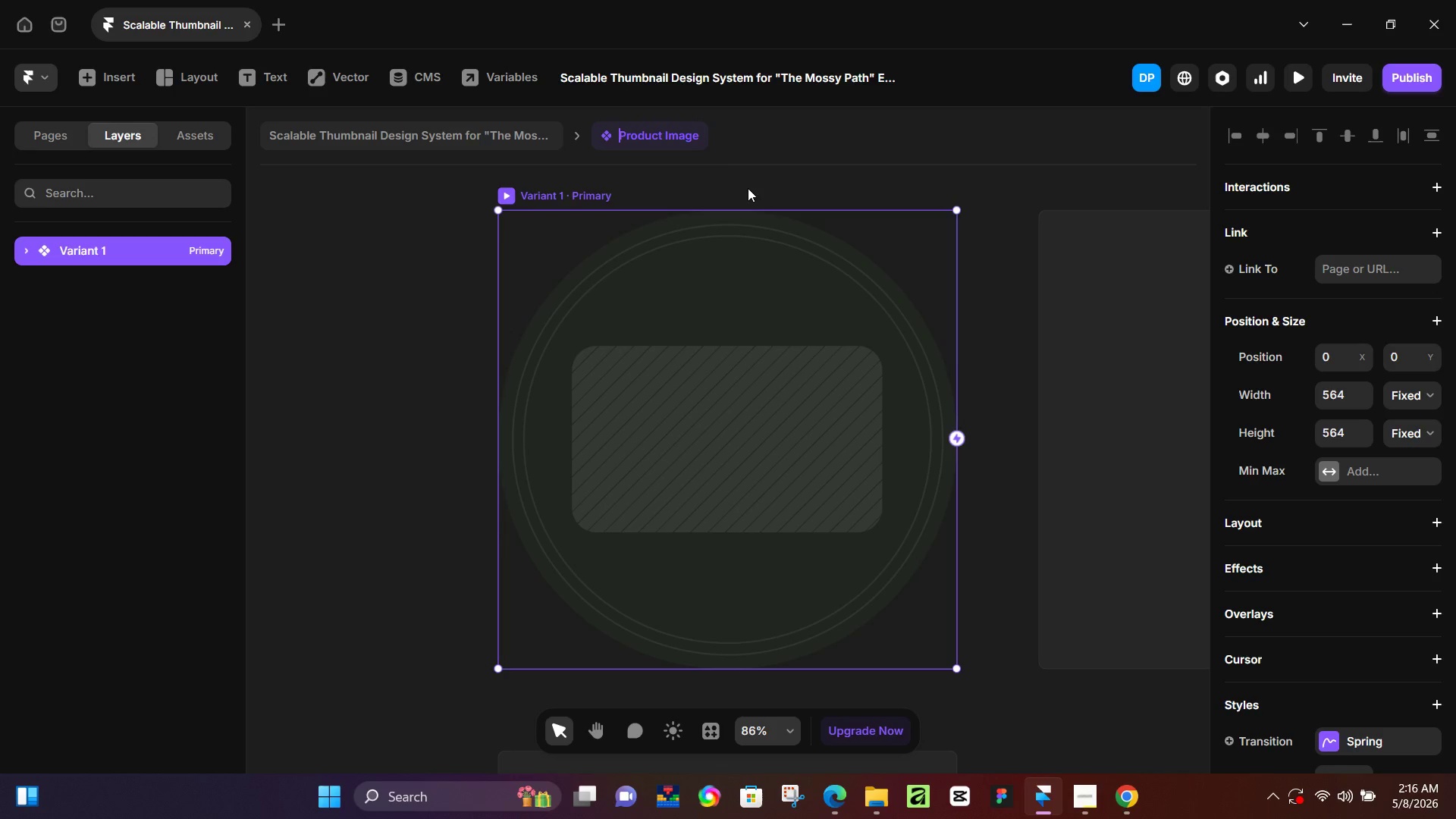 
hold_key(key=ArrowLeft, duration=0.62)
 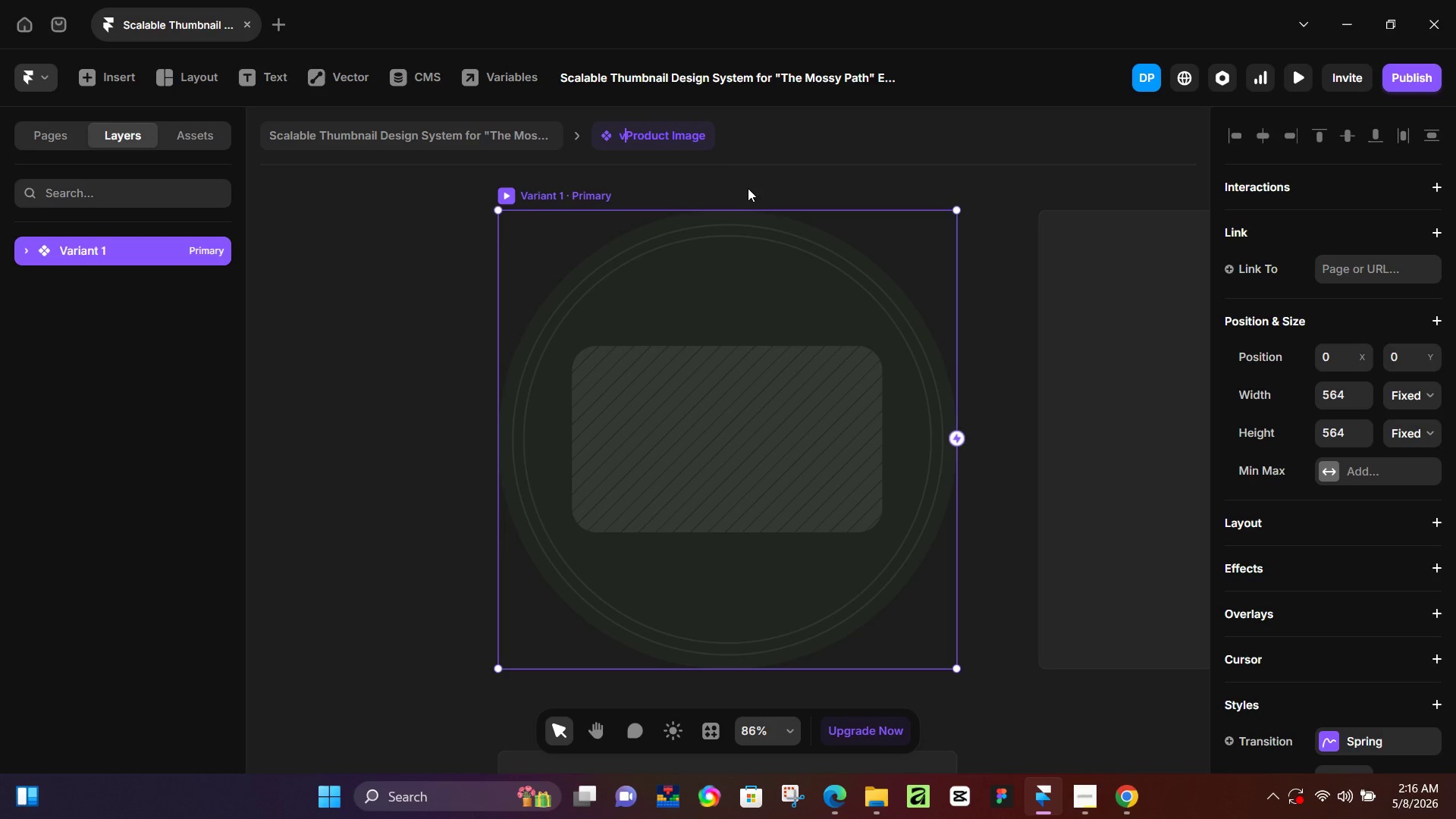 
type(va)
key(Backspace)
key(Backspace)
type(Variant 03)
key(Backspace)
type(2 - )
 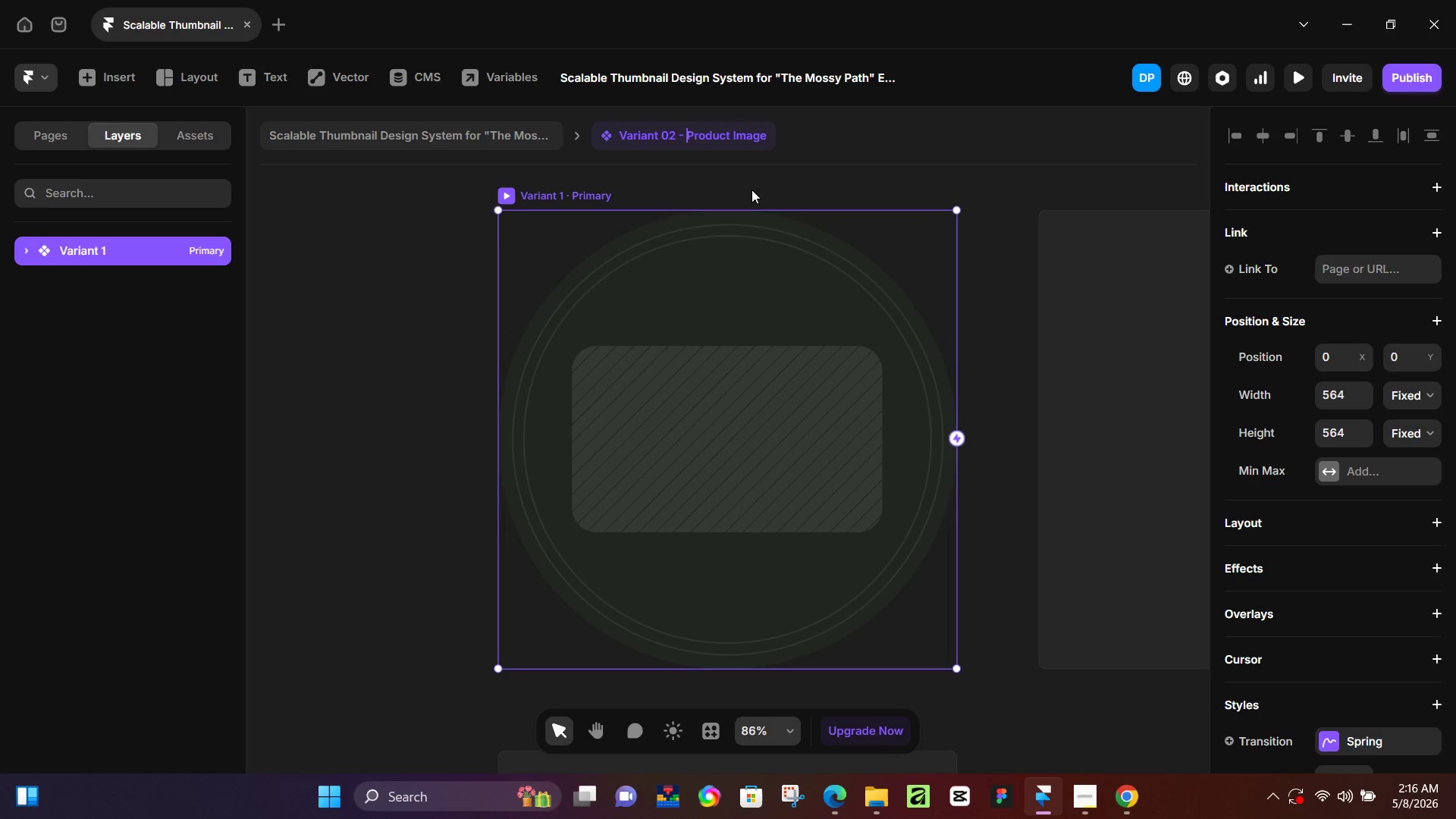 
key(Enter)
 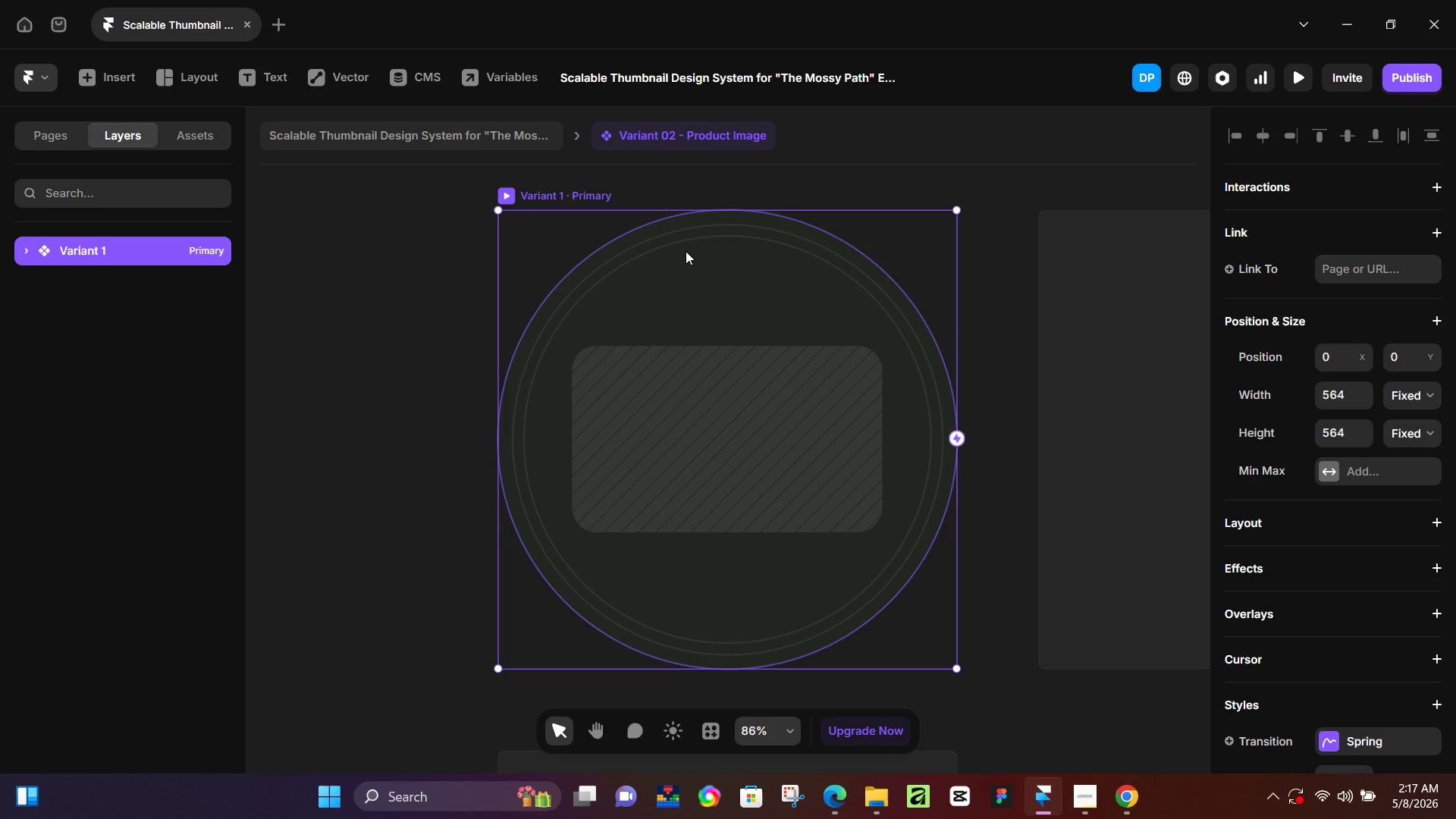 
wait(41.5)
 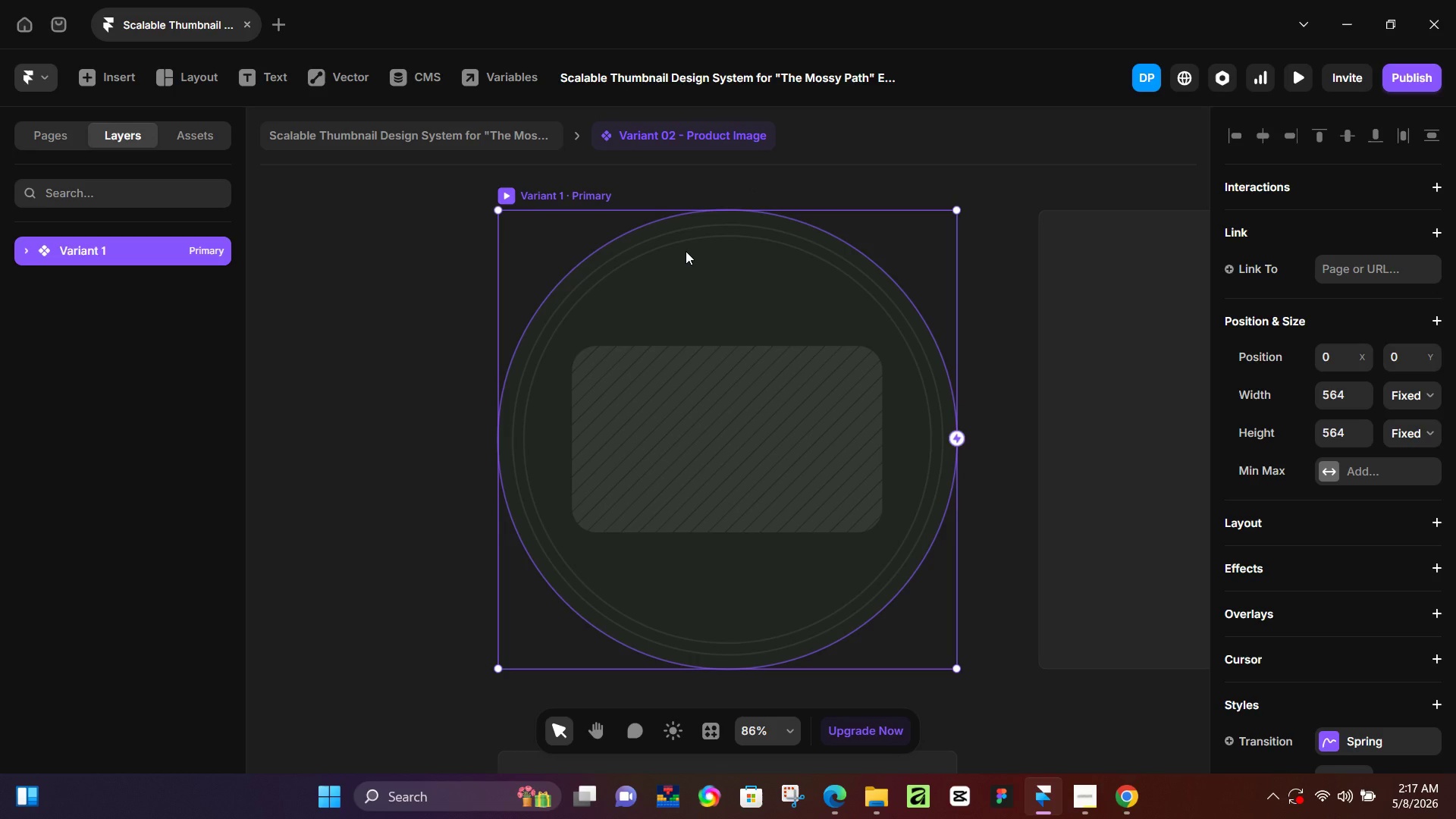 
left_click([386, 139])
 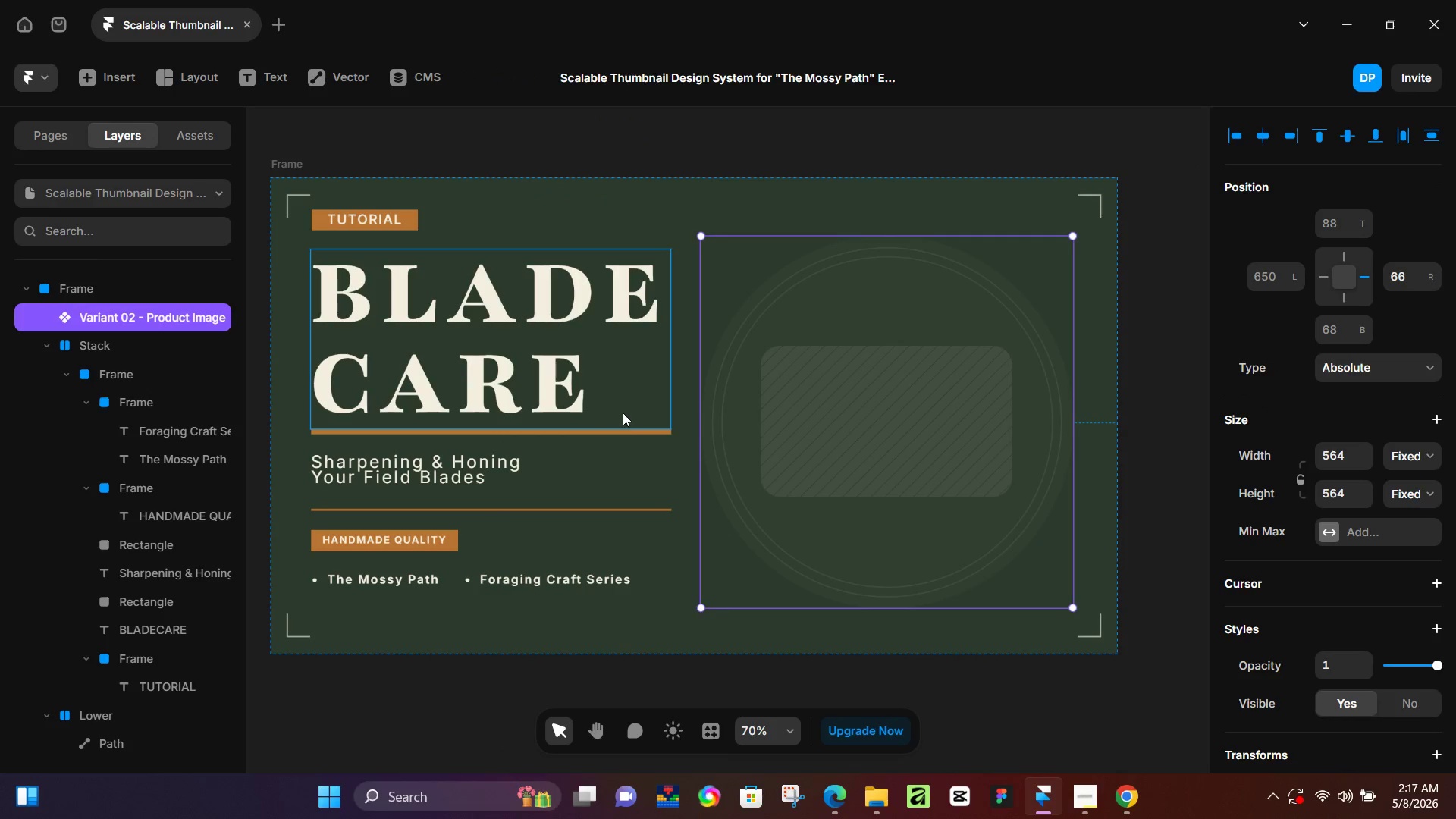 
left_click([634, 461])
 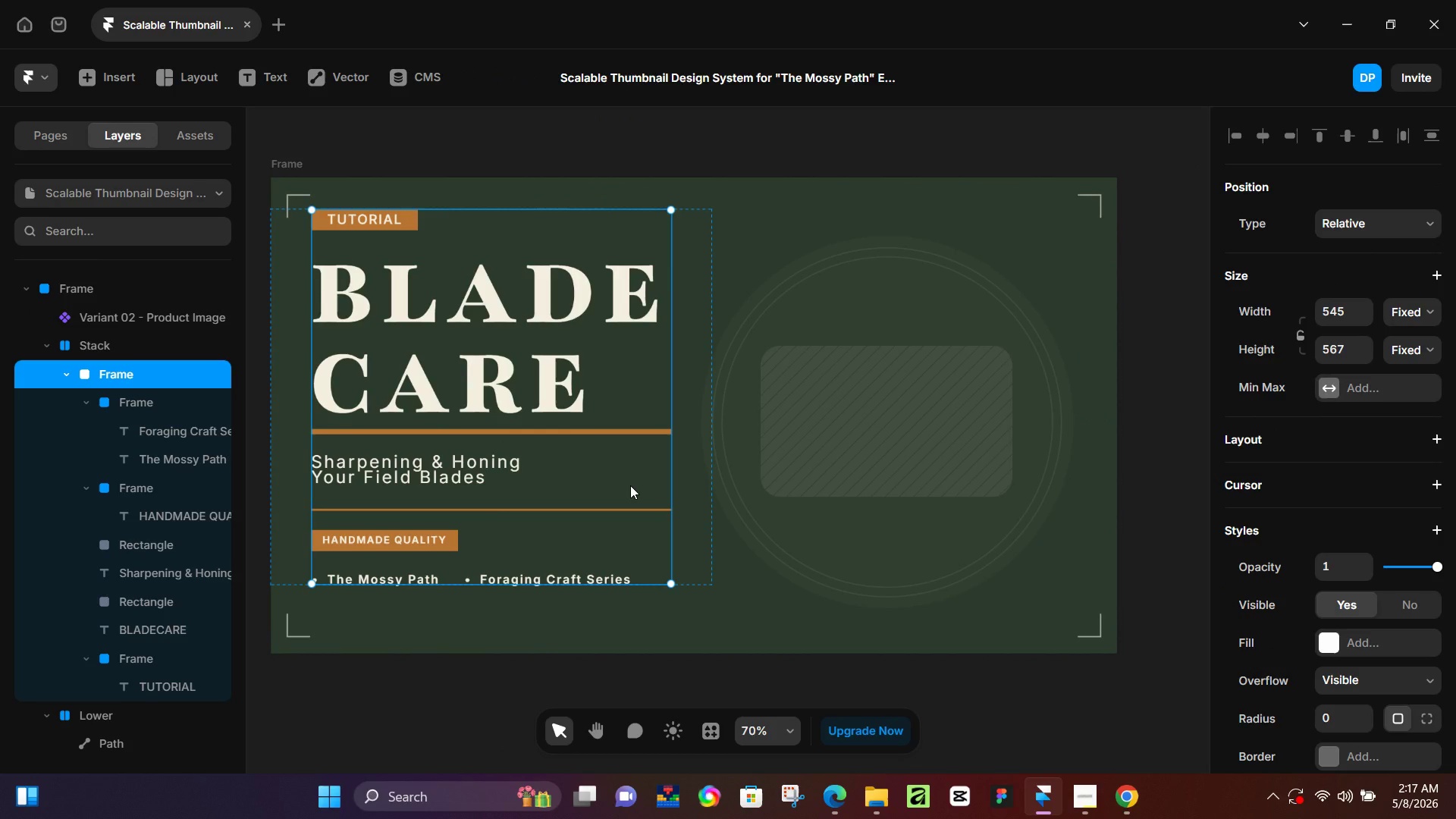 
hold_key(key=ControlLeft, duration=1.52)
 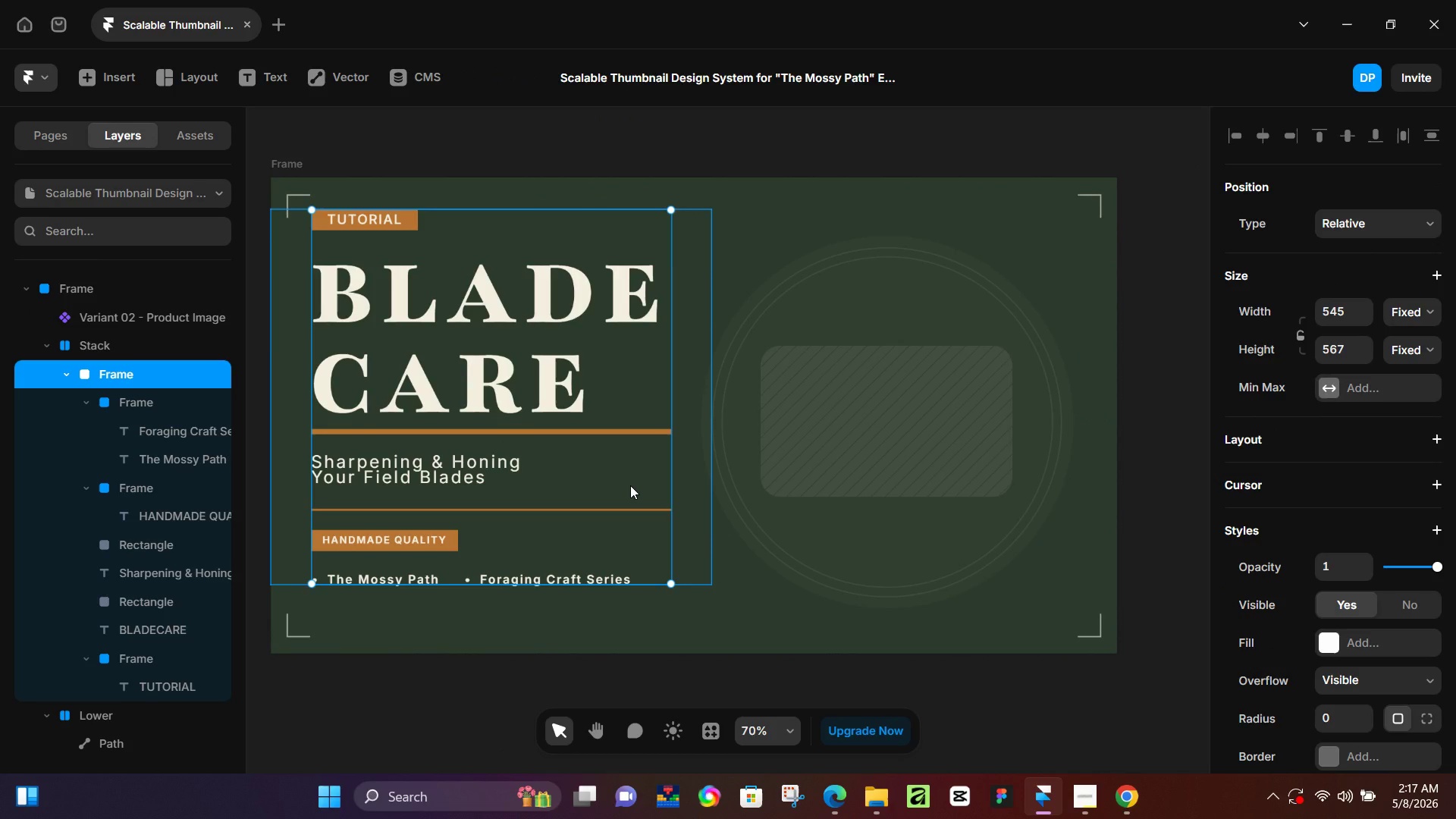 
key(Alt+Control+K)
 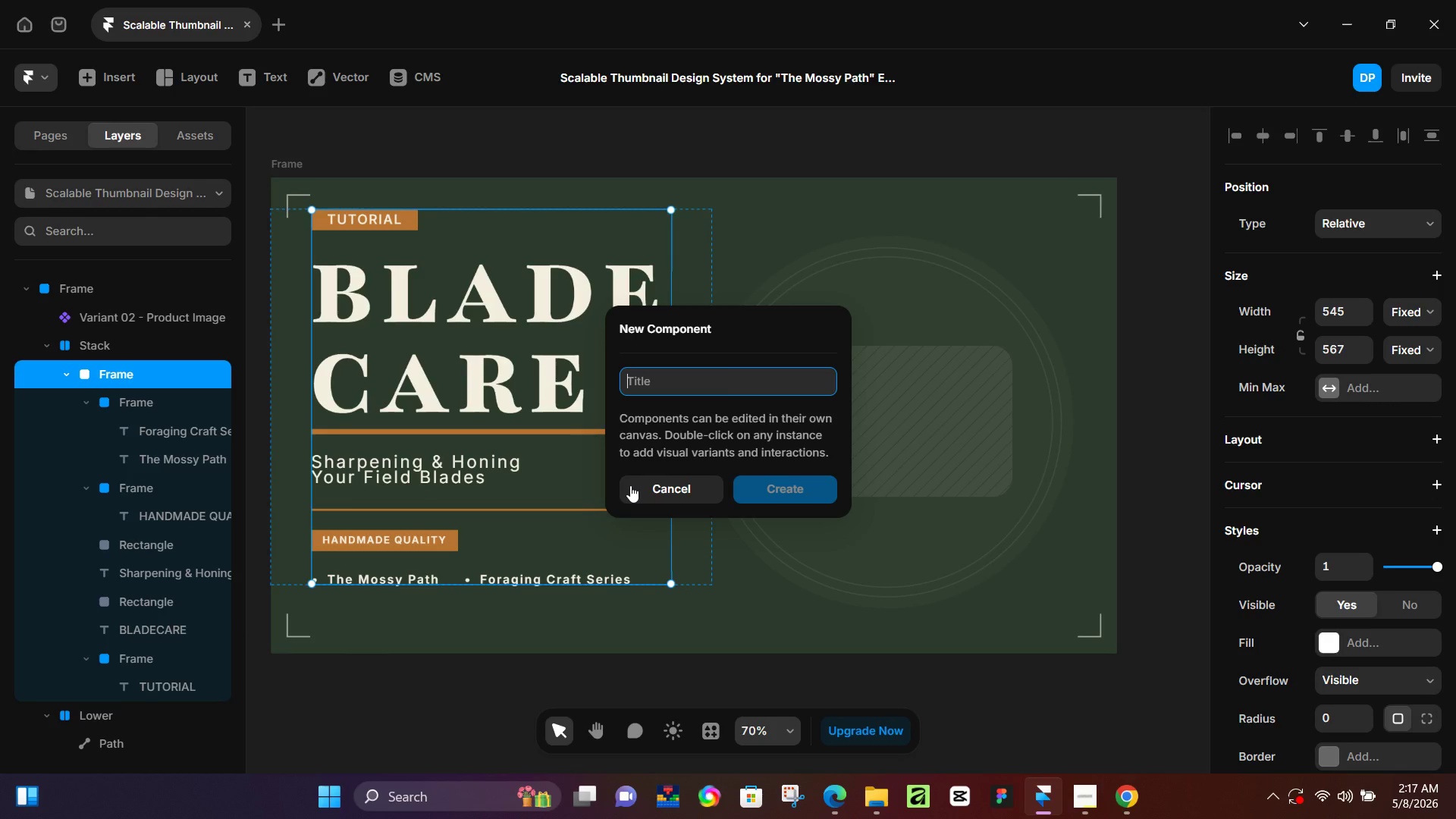 
type(ConVariant 02- )
key(Backspace)
key(Backspace)
type( 0 )
key(Backspace)
key(Backspace)
type(- Contn)
key(Backspace)
type(ent)
 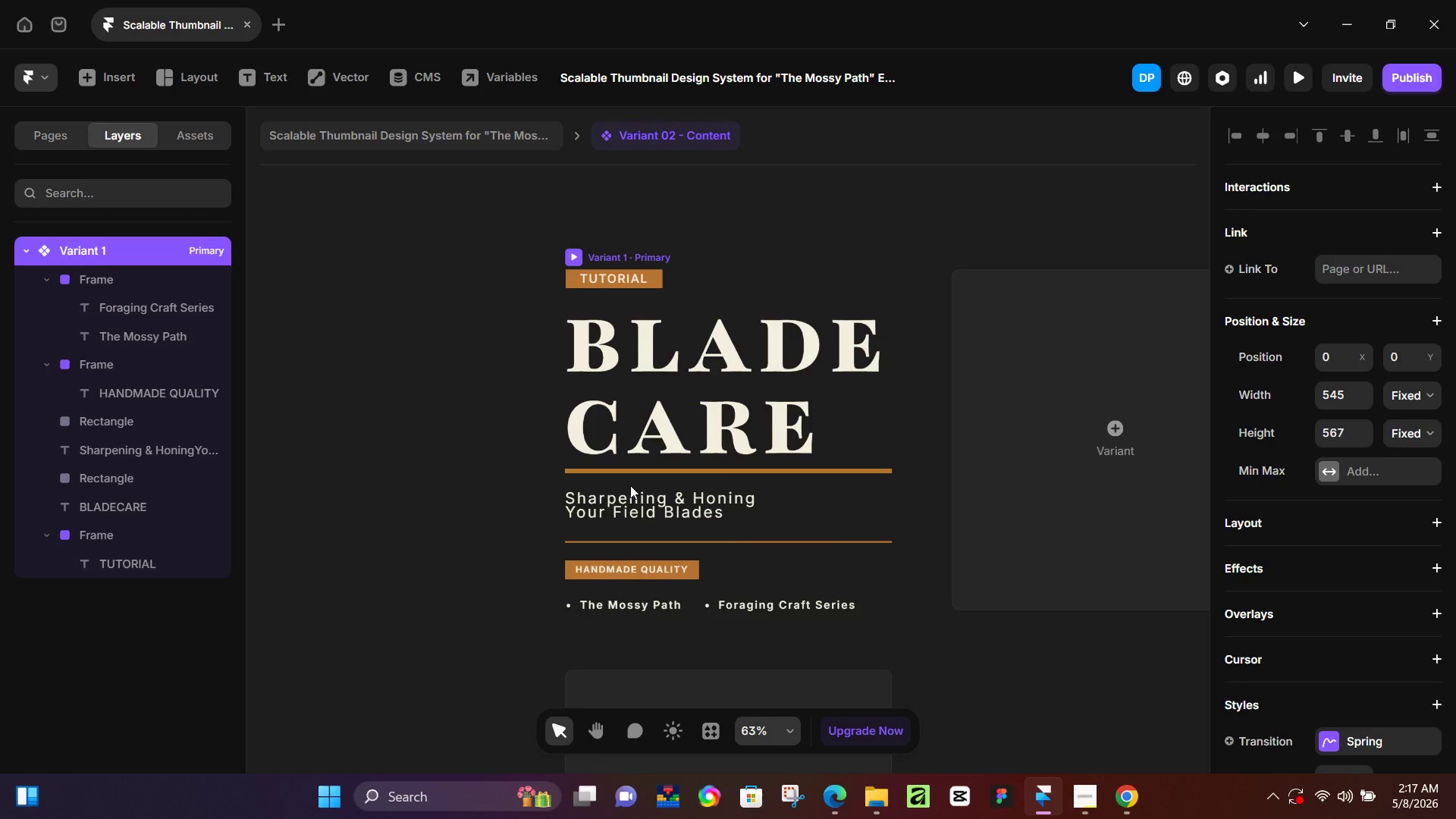 
 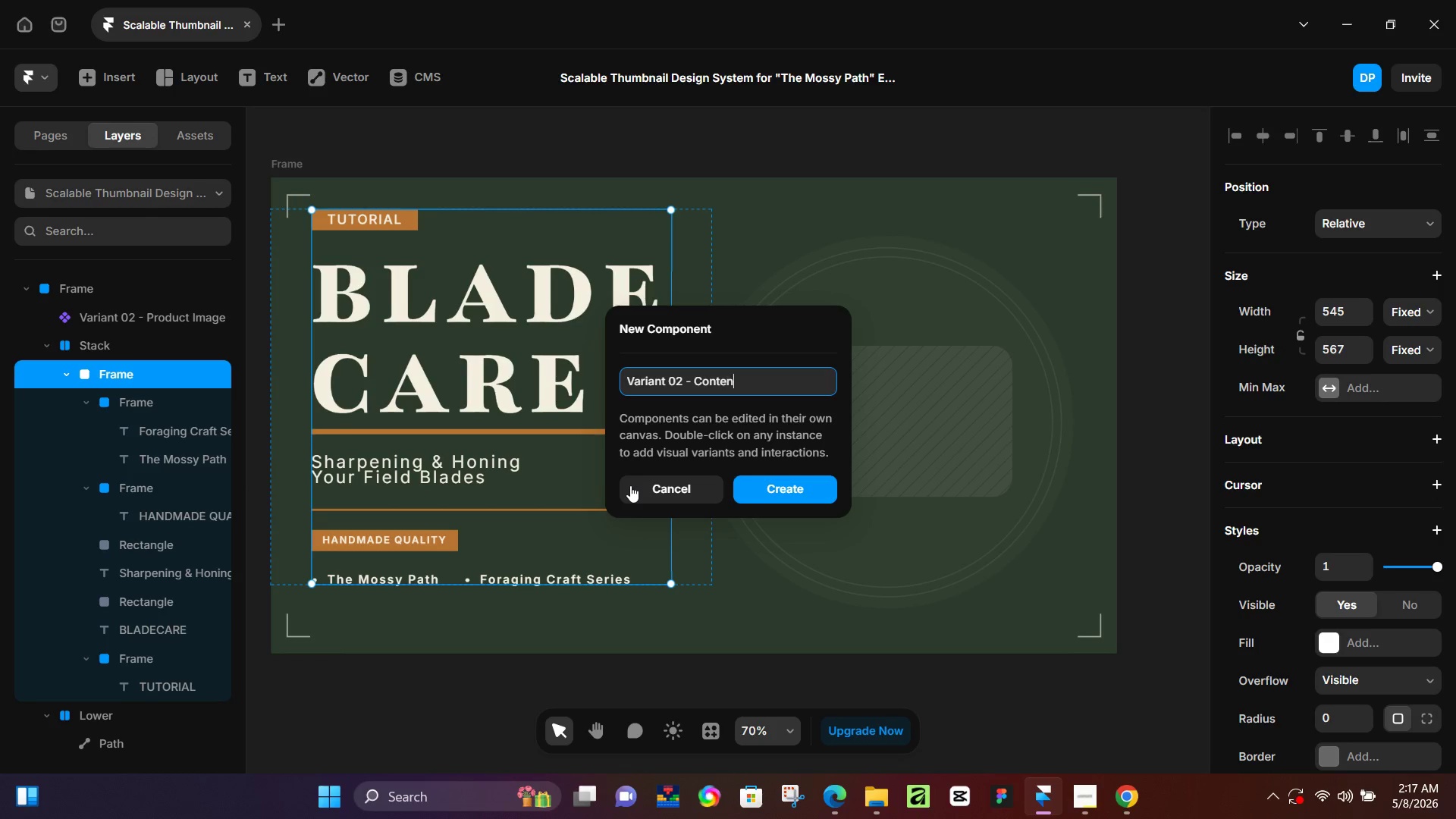 
key(Enter)
 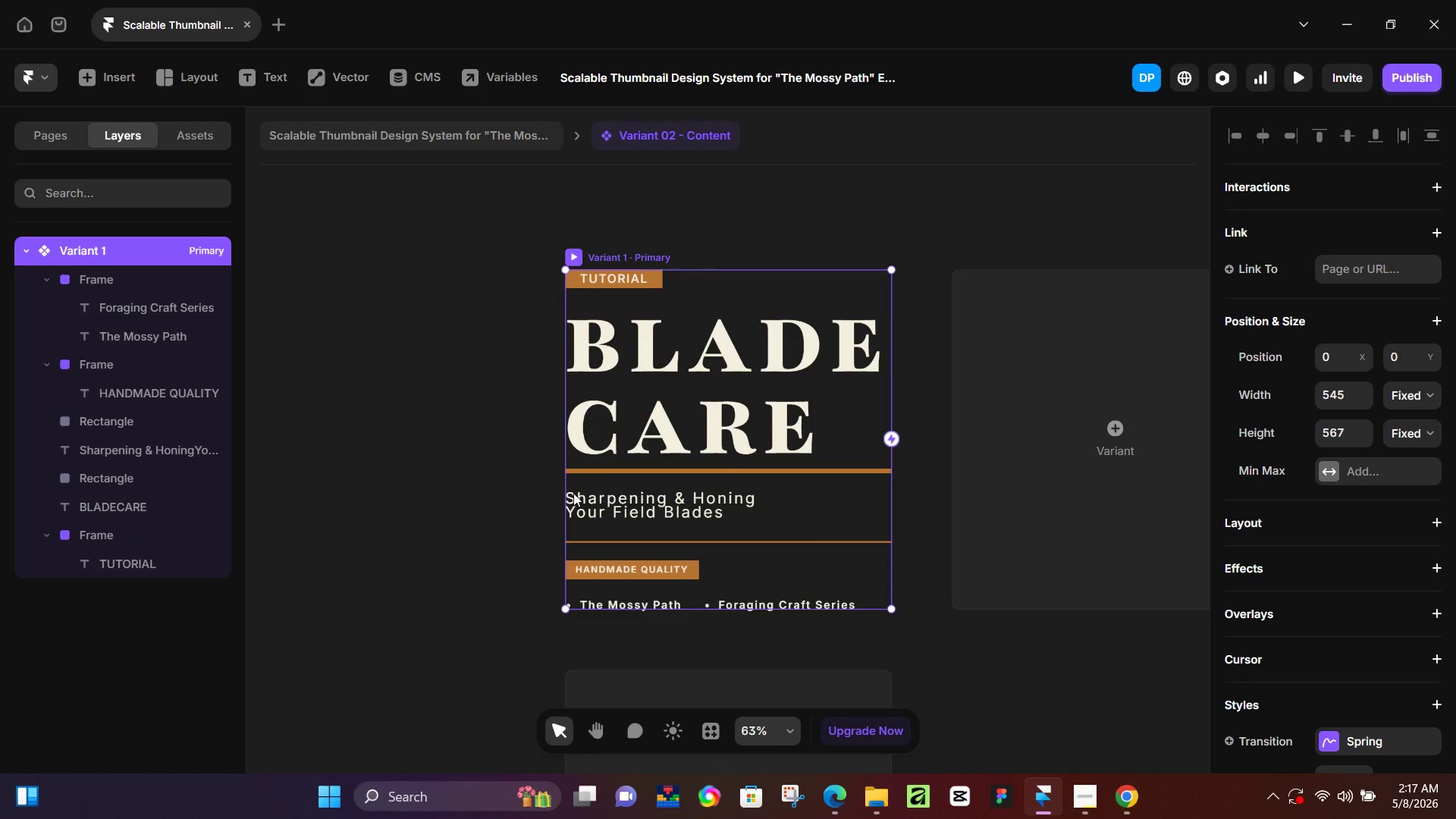 
left_click([494, 124])
 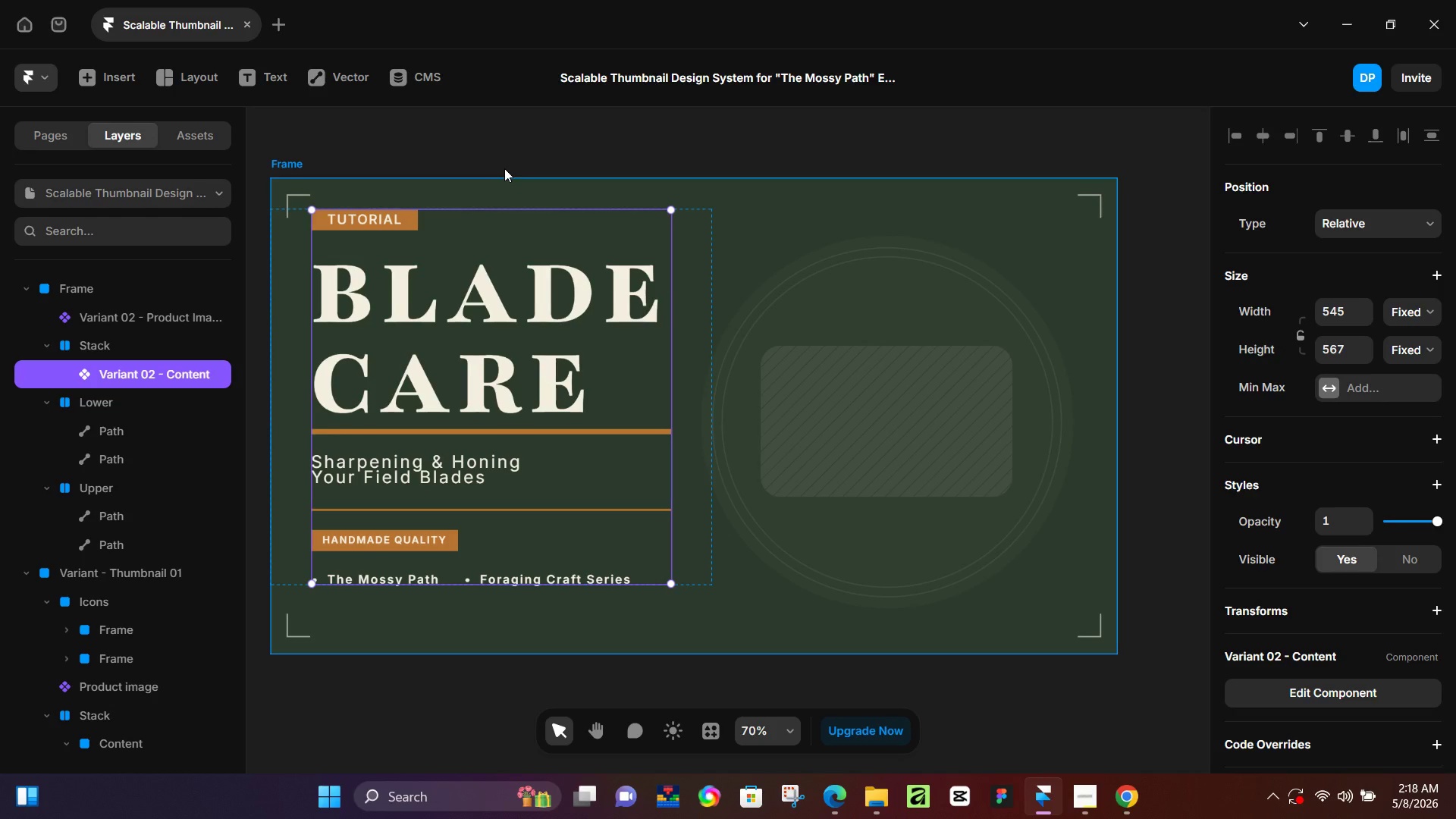 
wait(33.84)
 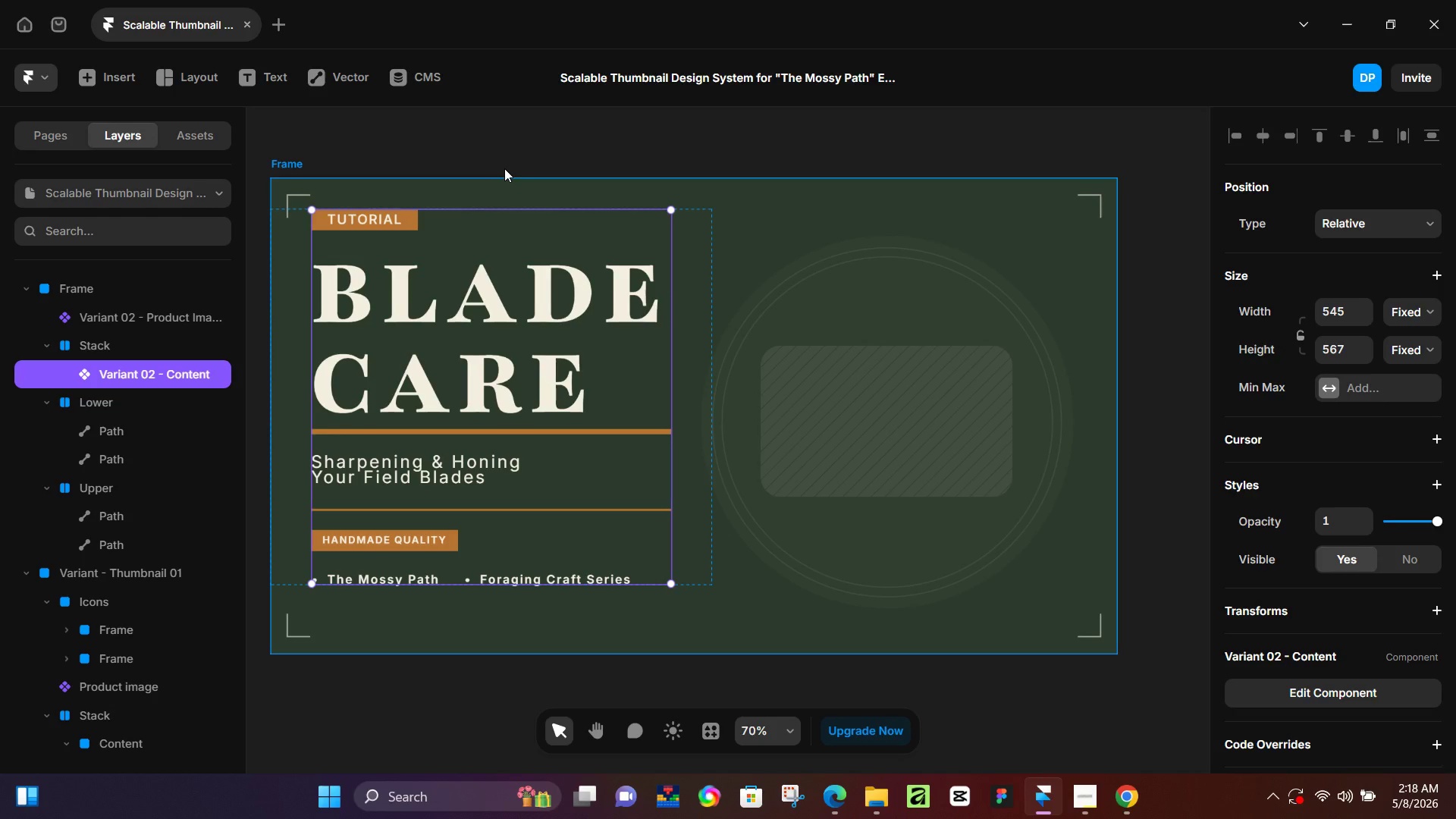 
hold_key(key=ControlLeft, duration=0.5)
 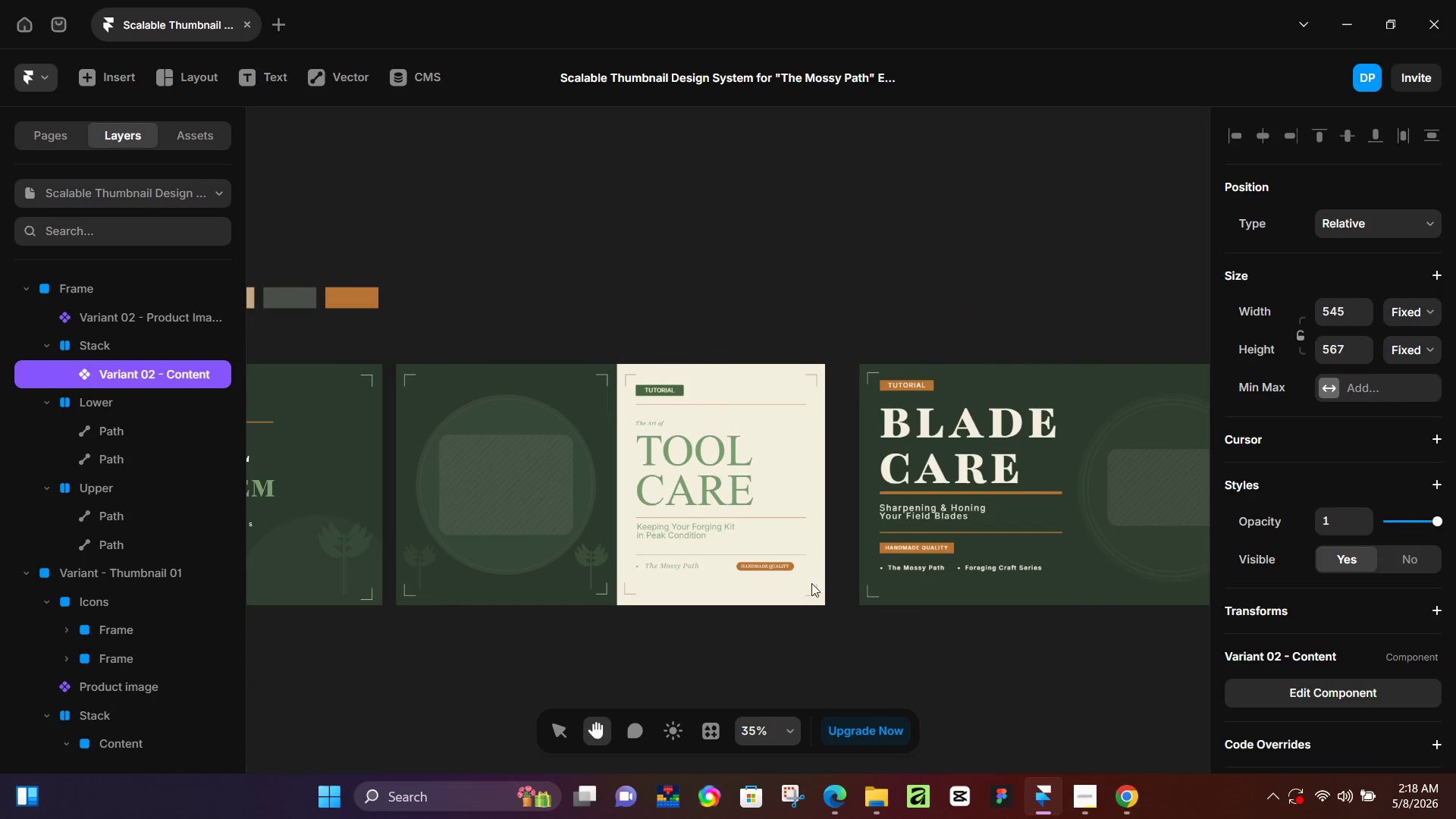 
hold_key(key=Space, duration=0.5)
 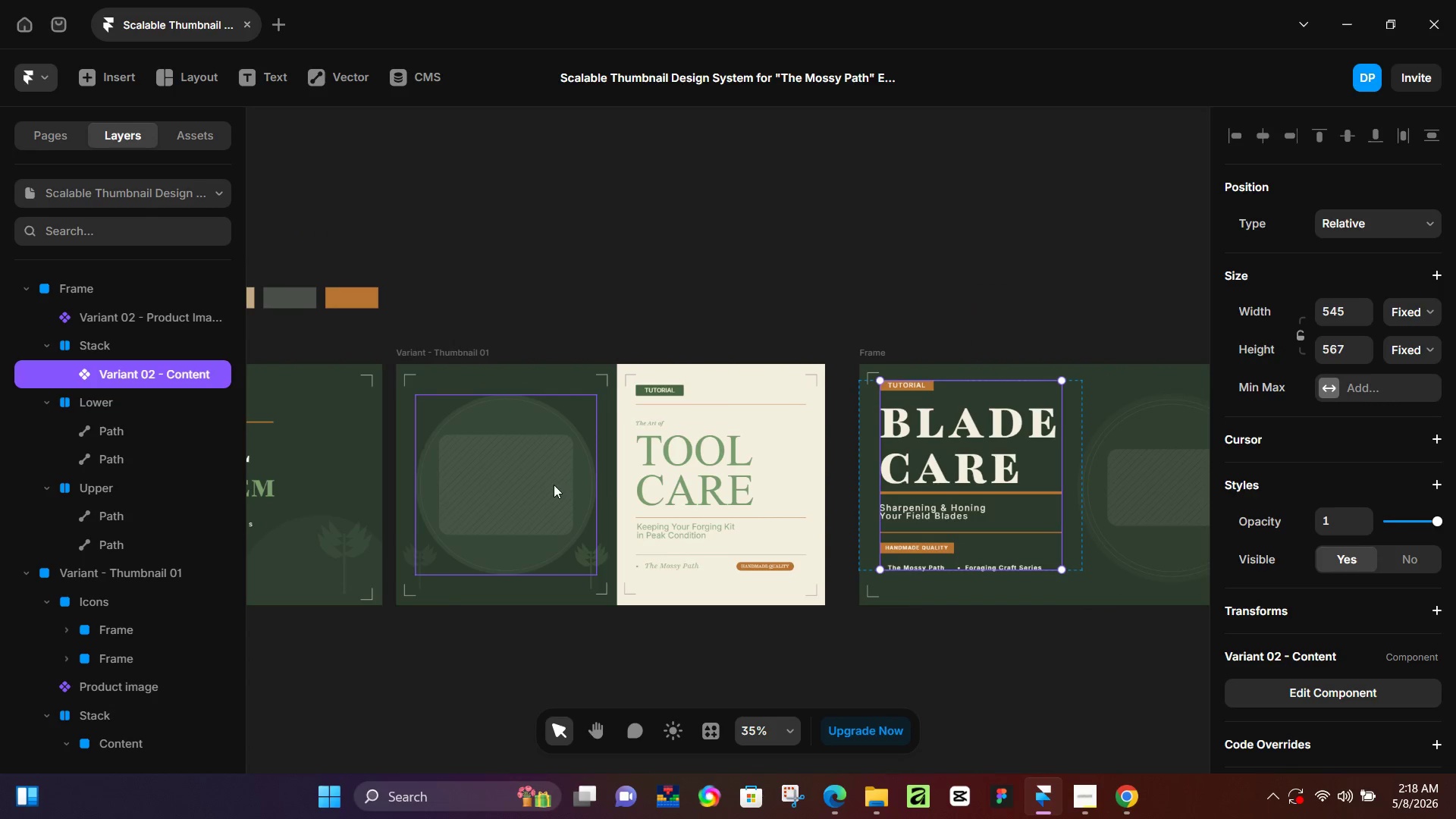 
left_click_drag(start_coordinate=[403, 583], to_coordinate=[843, 614])
 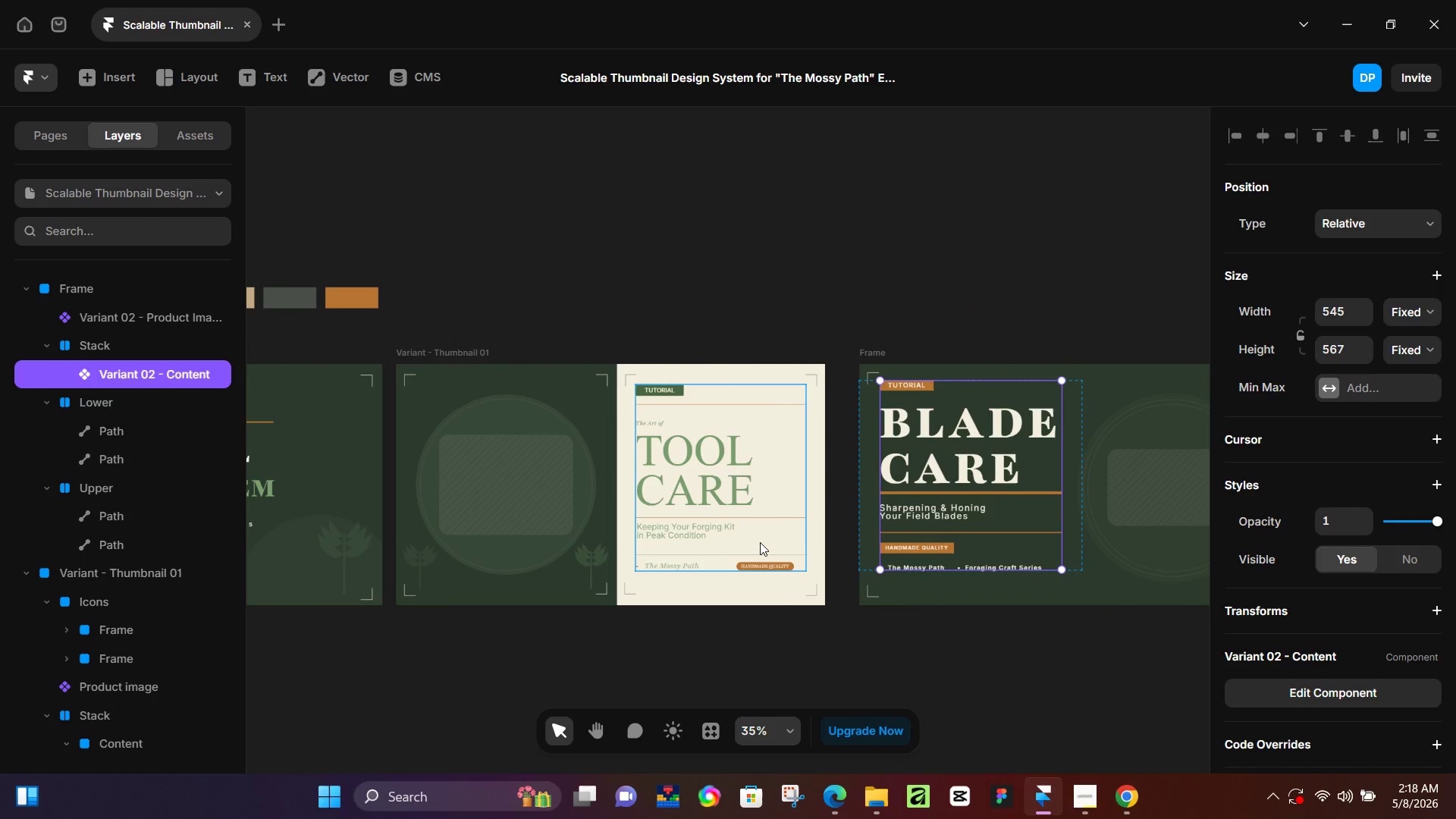 
scroll: coordinate [570, 498], scroll_direction: down, amount: 6.0
 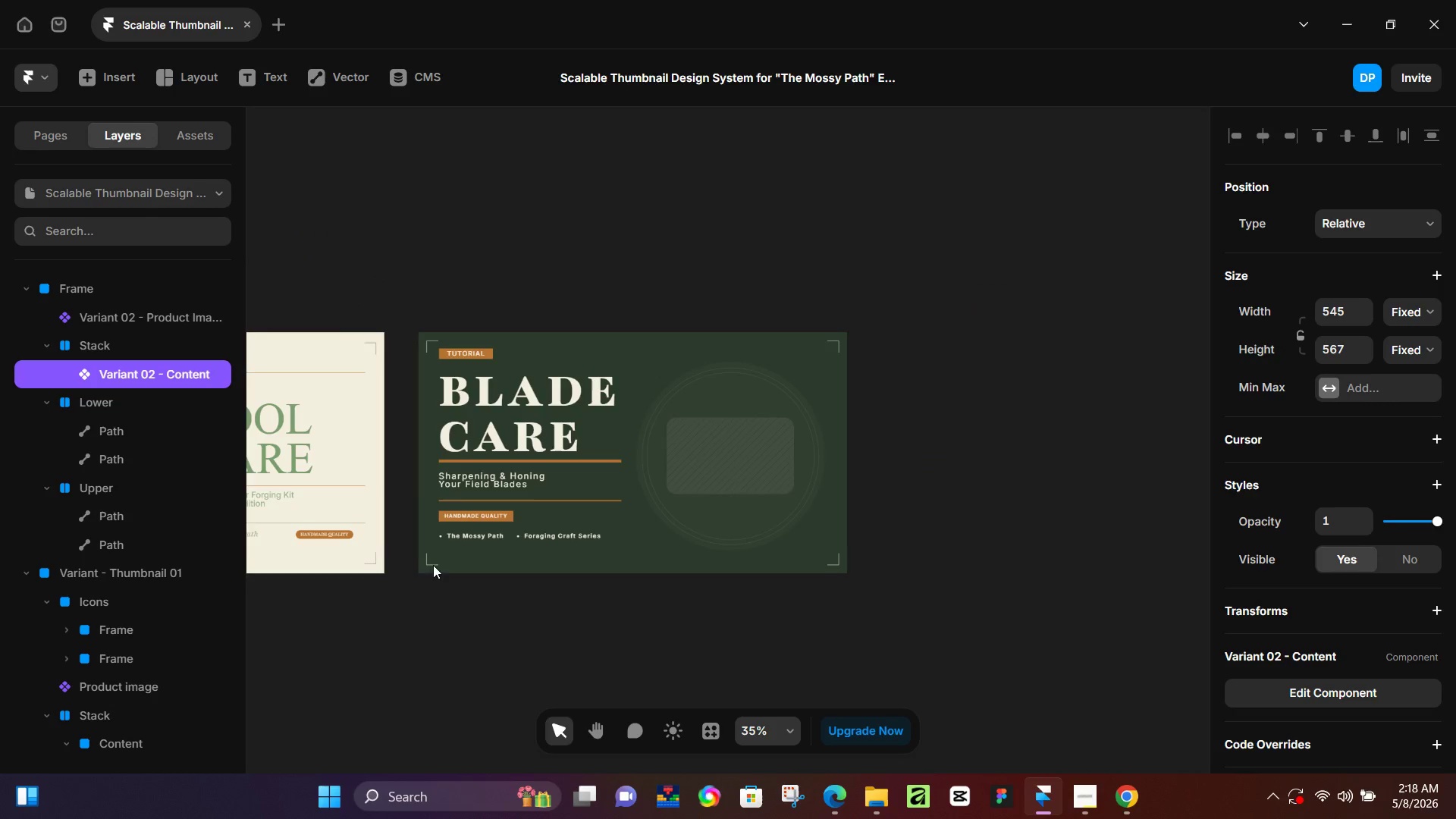 
left_click([760, 542])
 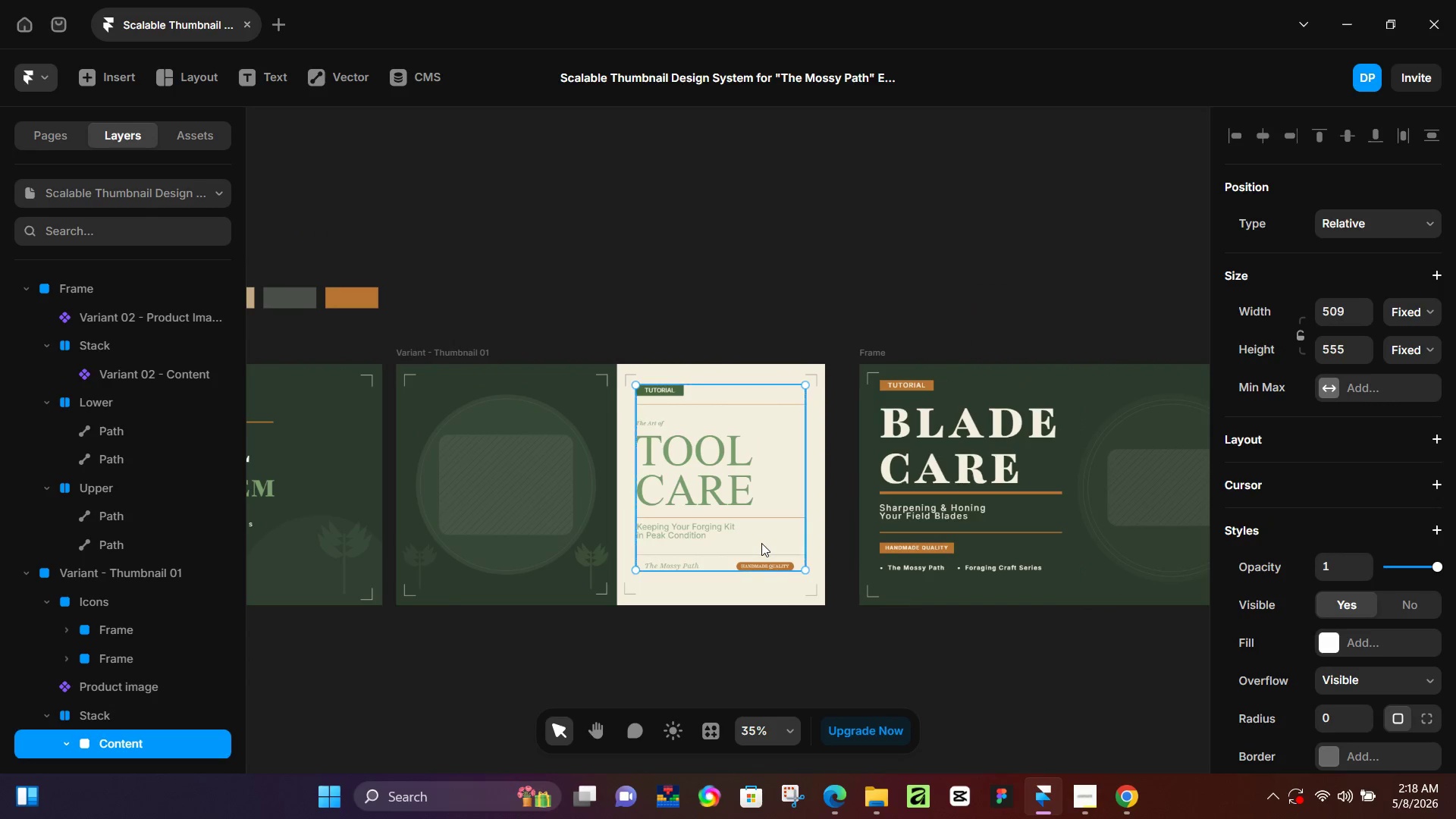 
key(Alt+Control+K)
 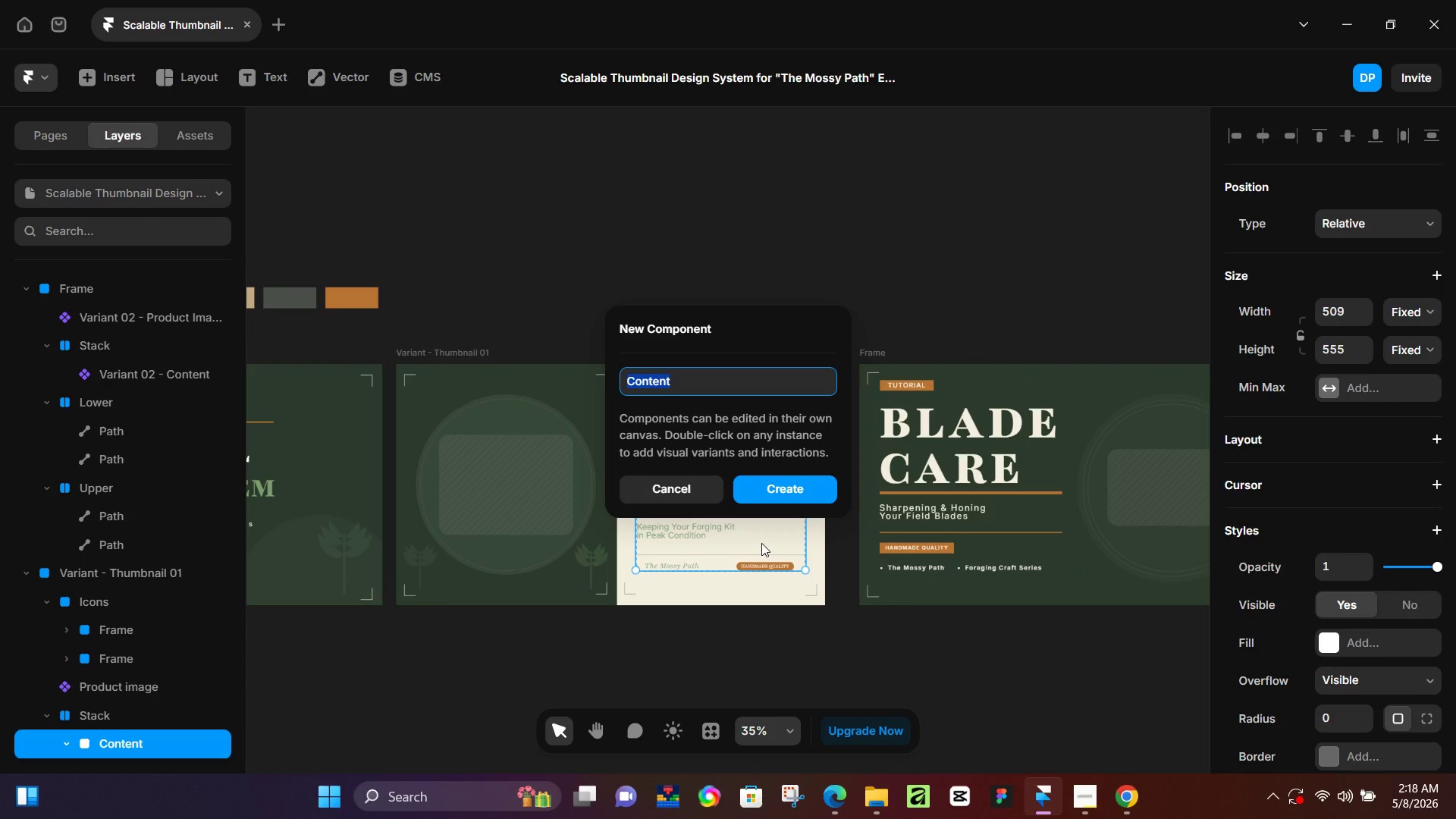 
key(ArrowLeft)
 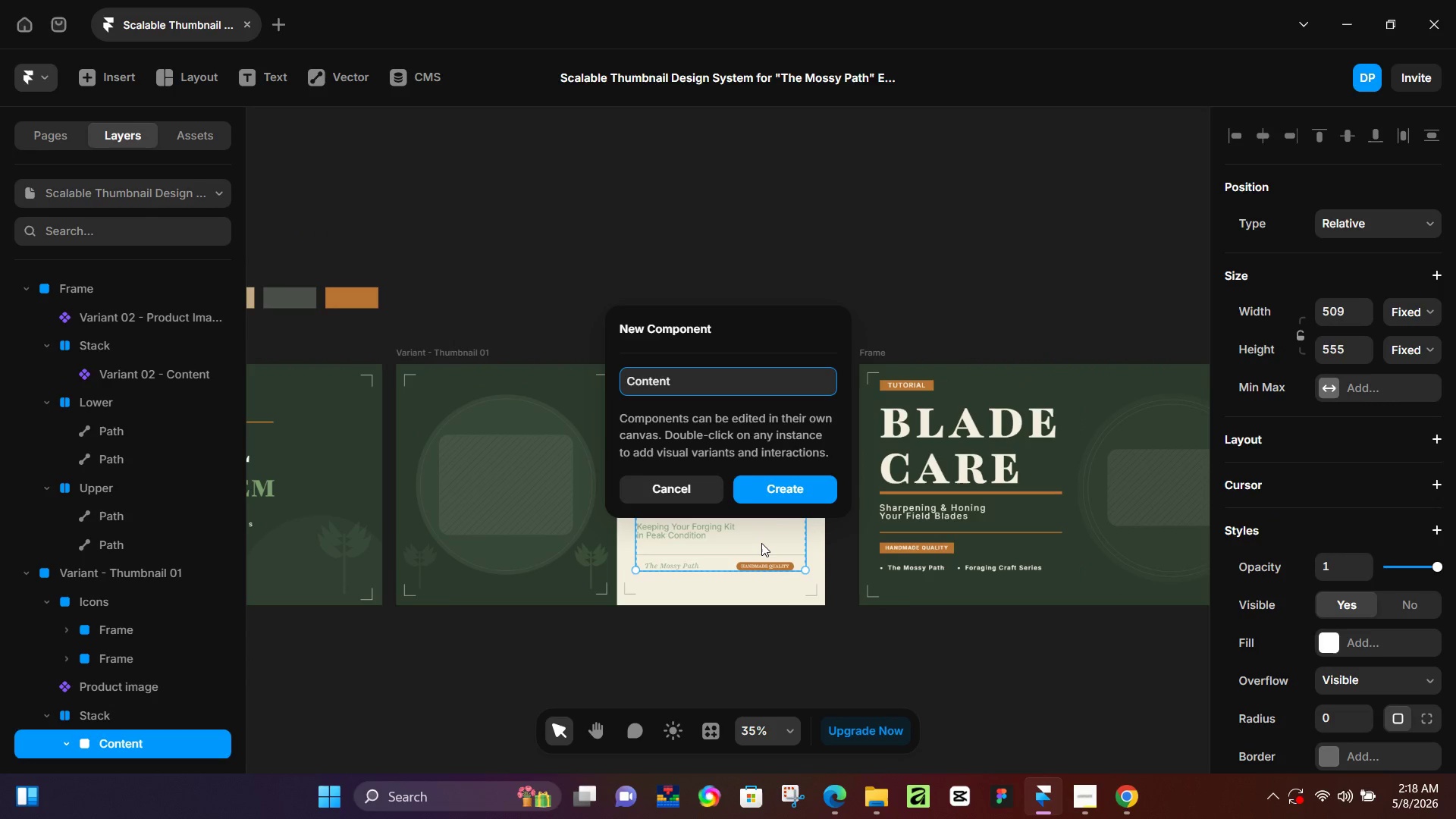 
type(Variant 01 - )
 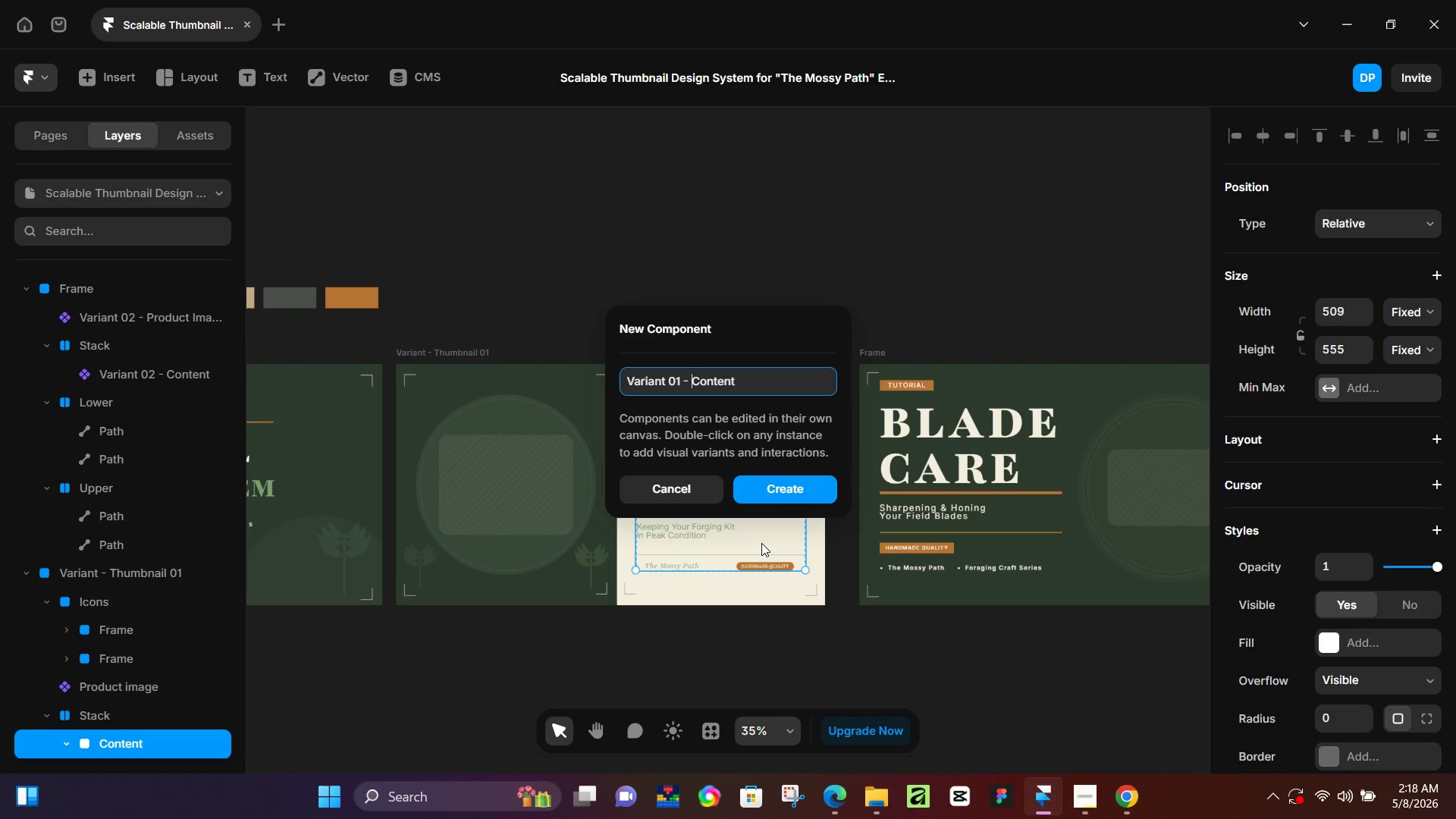 
key(Enter)
 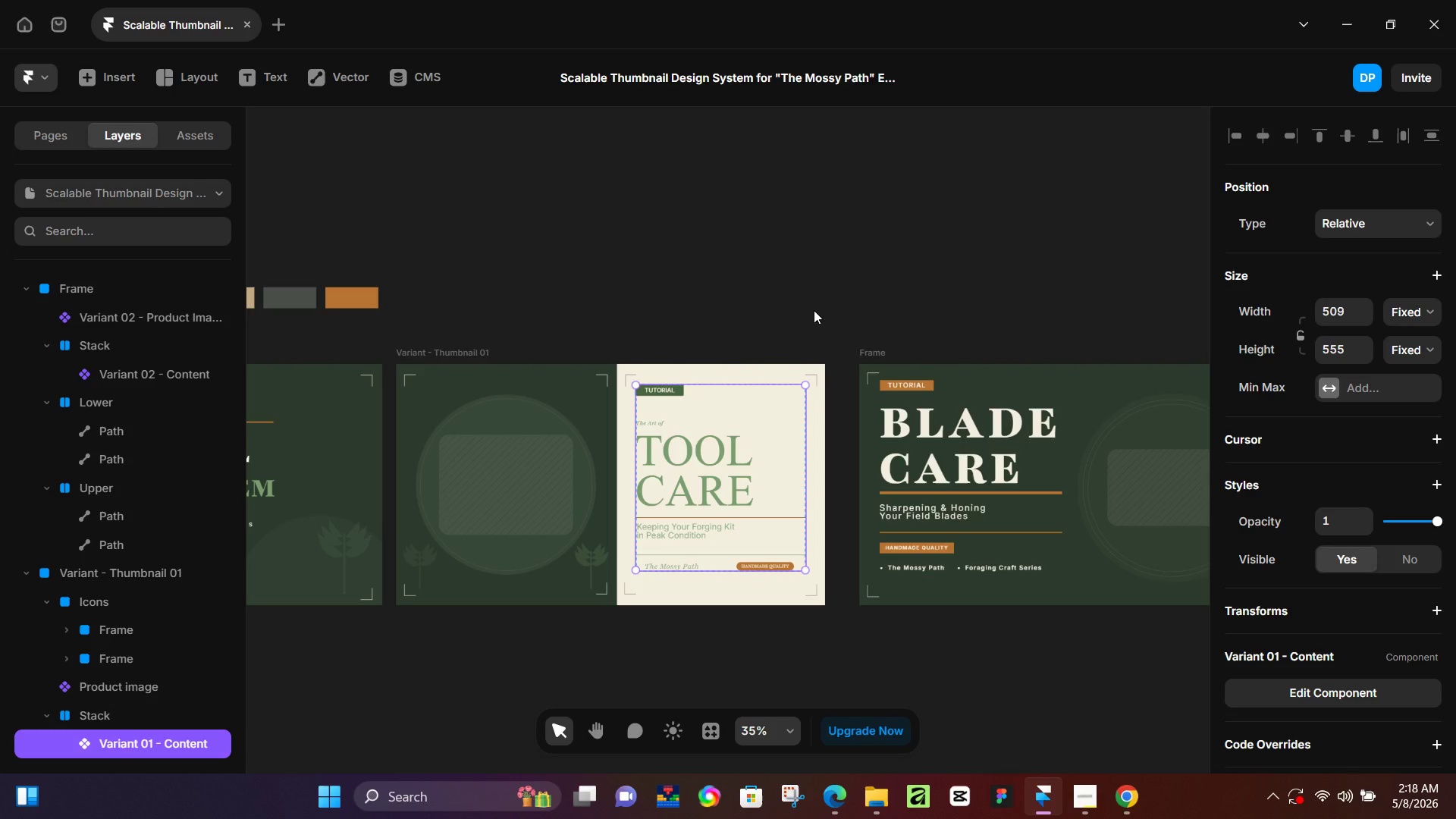 
wait(25.17)
 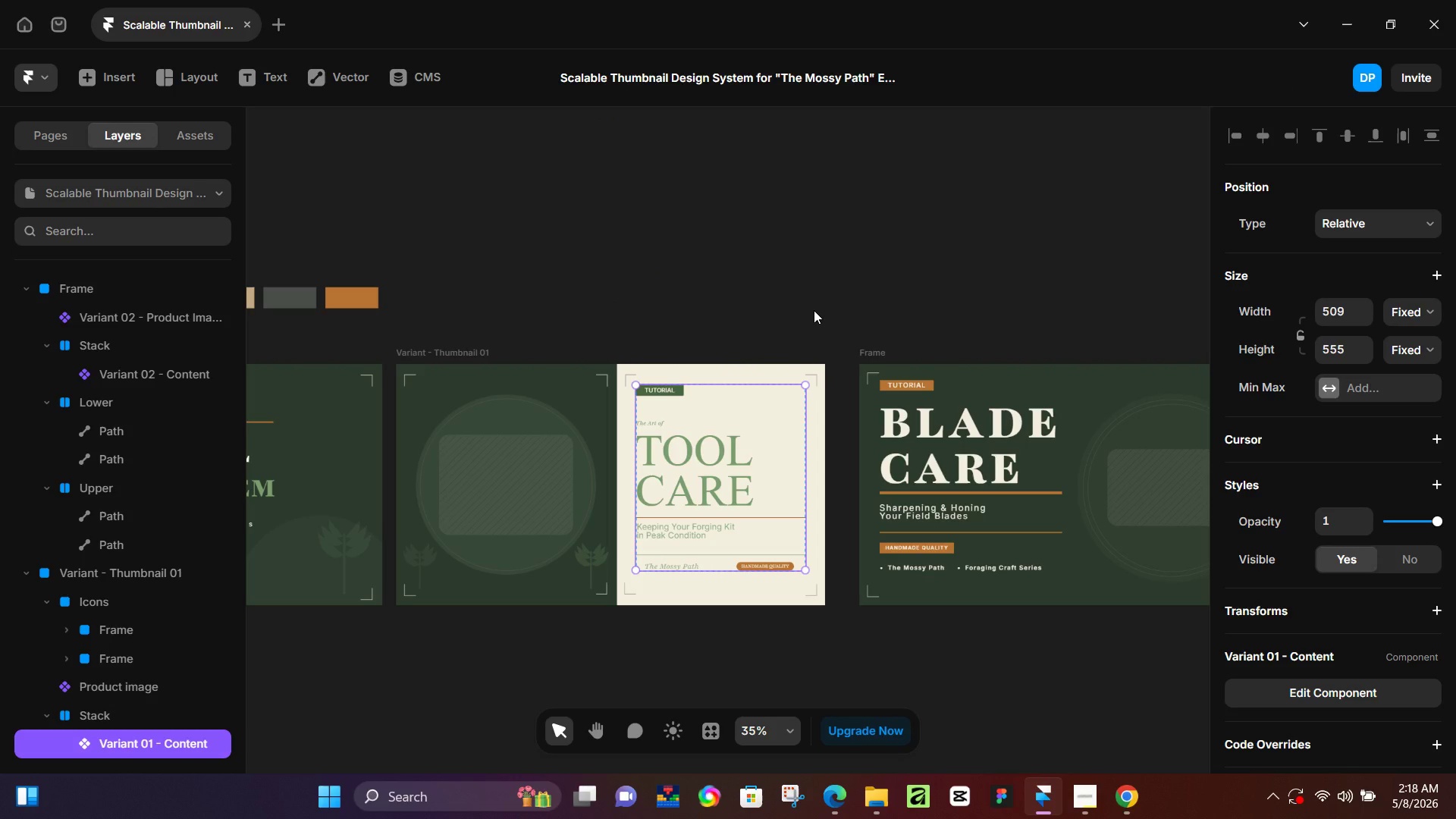 
hold_key(key=Space, duration=0.94)
 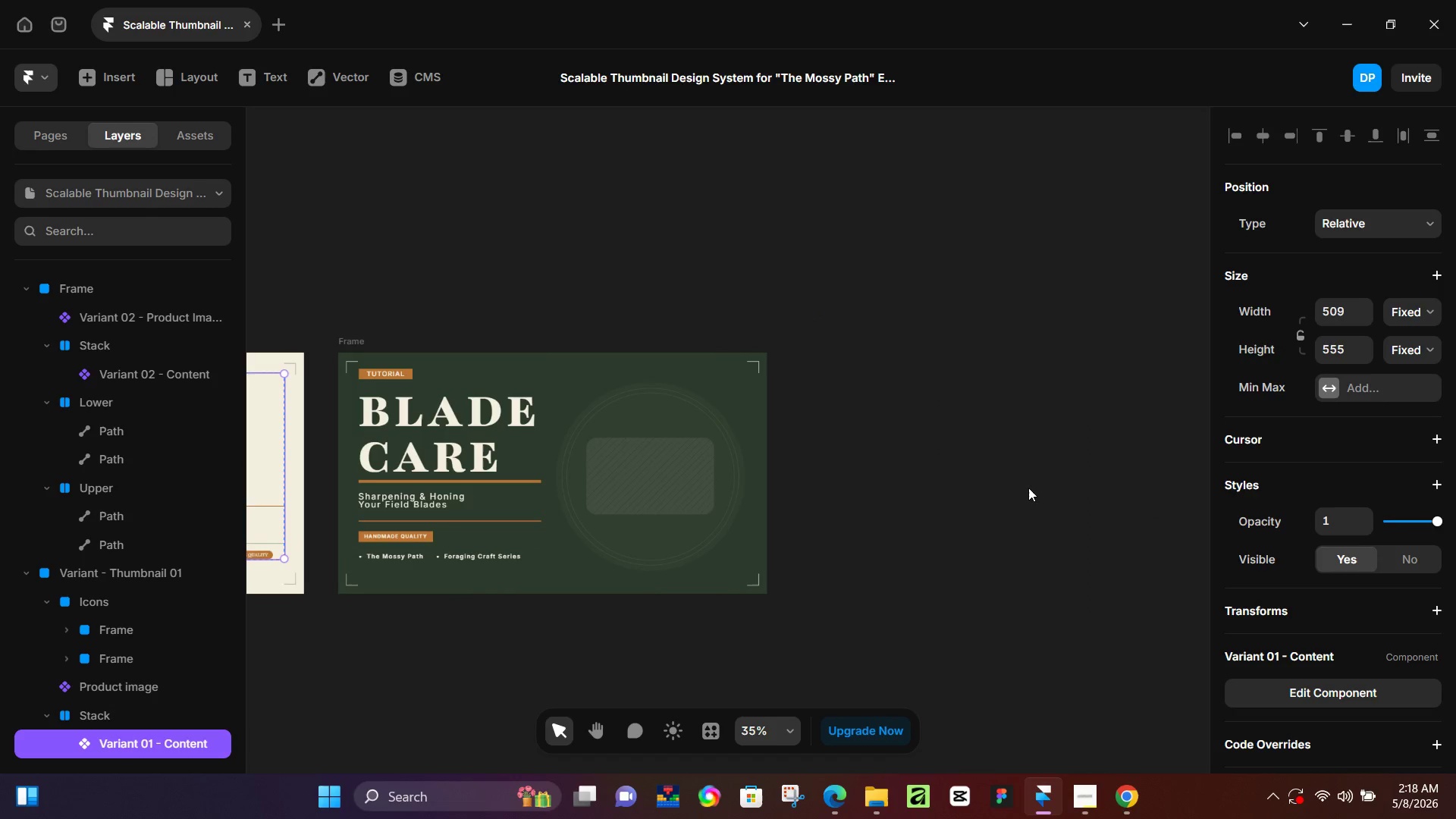 
left_click_drag(start_coordinate=[1032, 646], to_coordinate=[510, 635])
 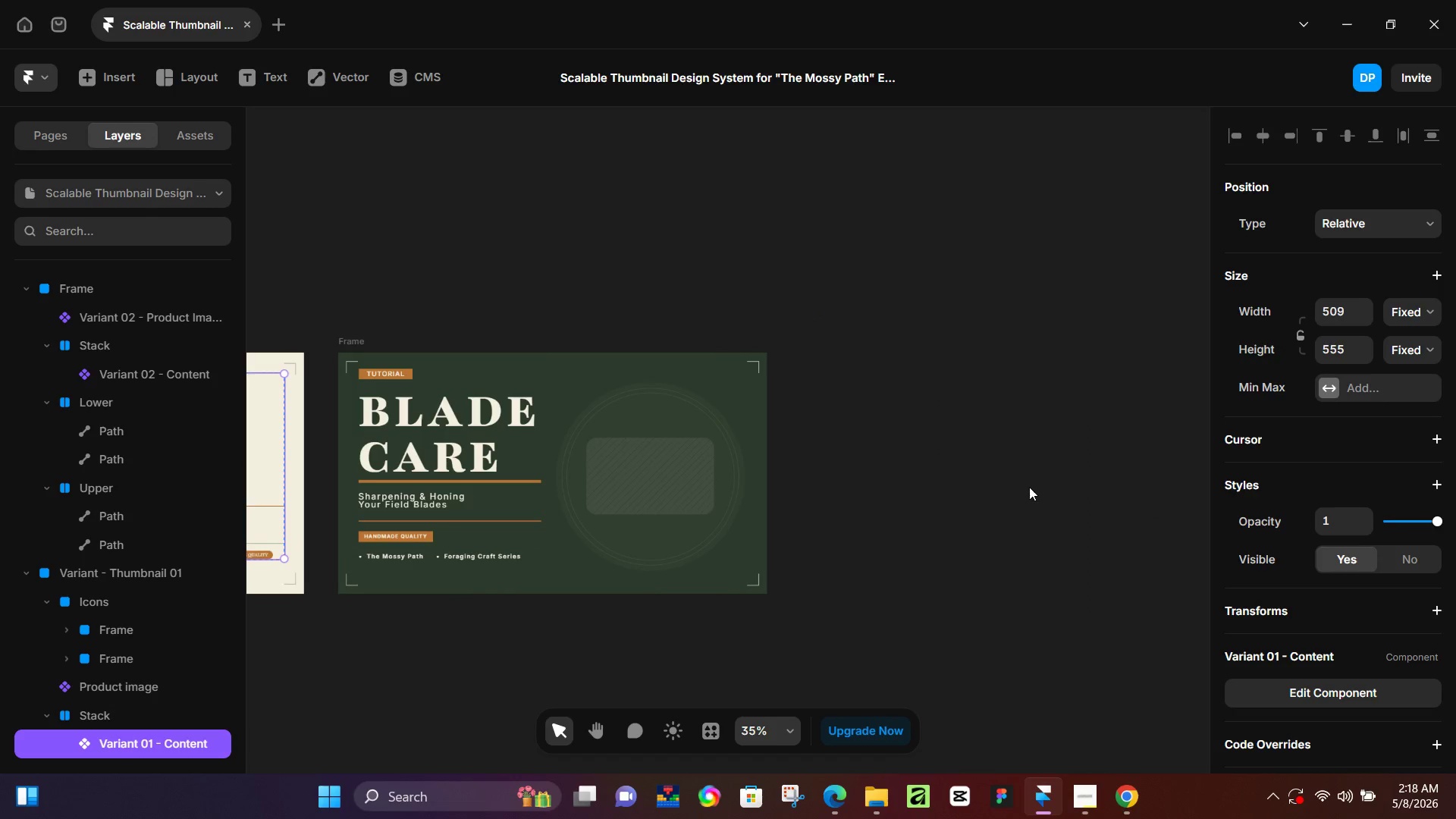 
hold_key(key=ControlLeft, duration=0.44)
 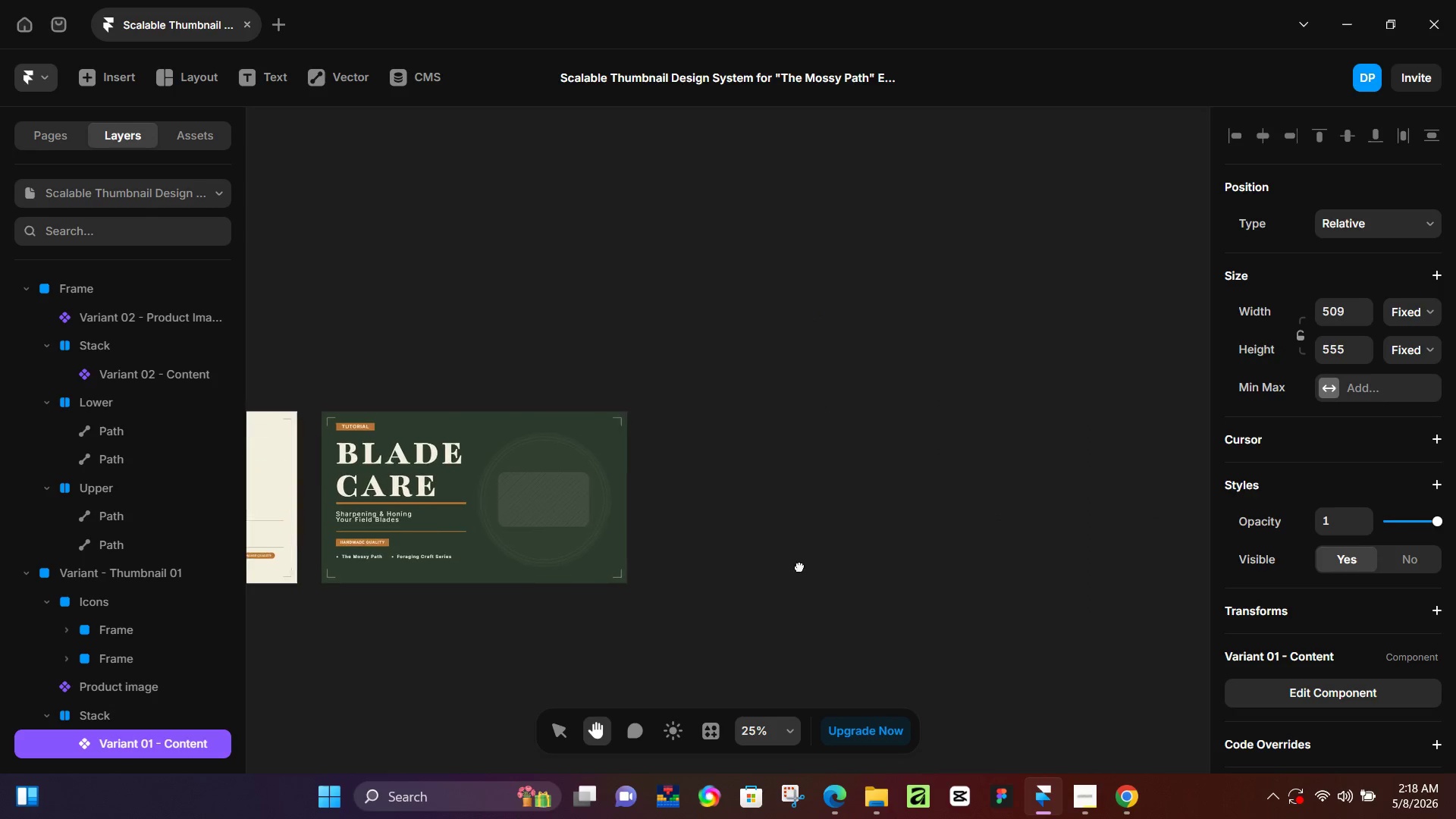 
hold_key(key=Space, duration=0.47)
 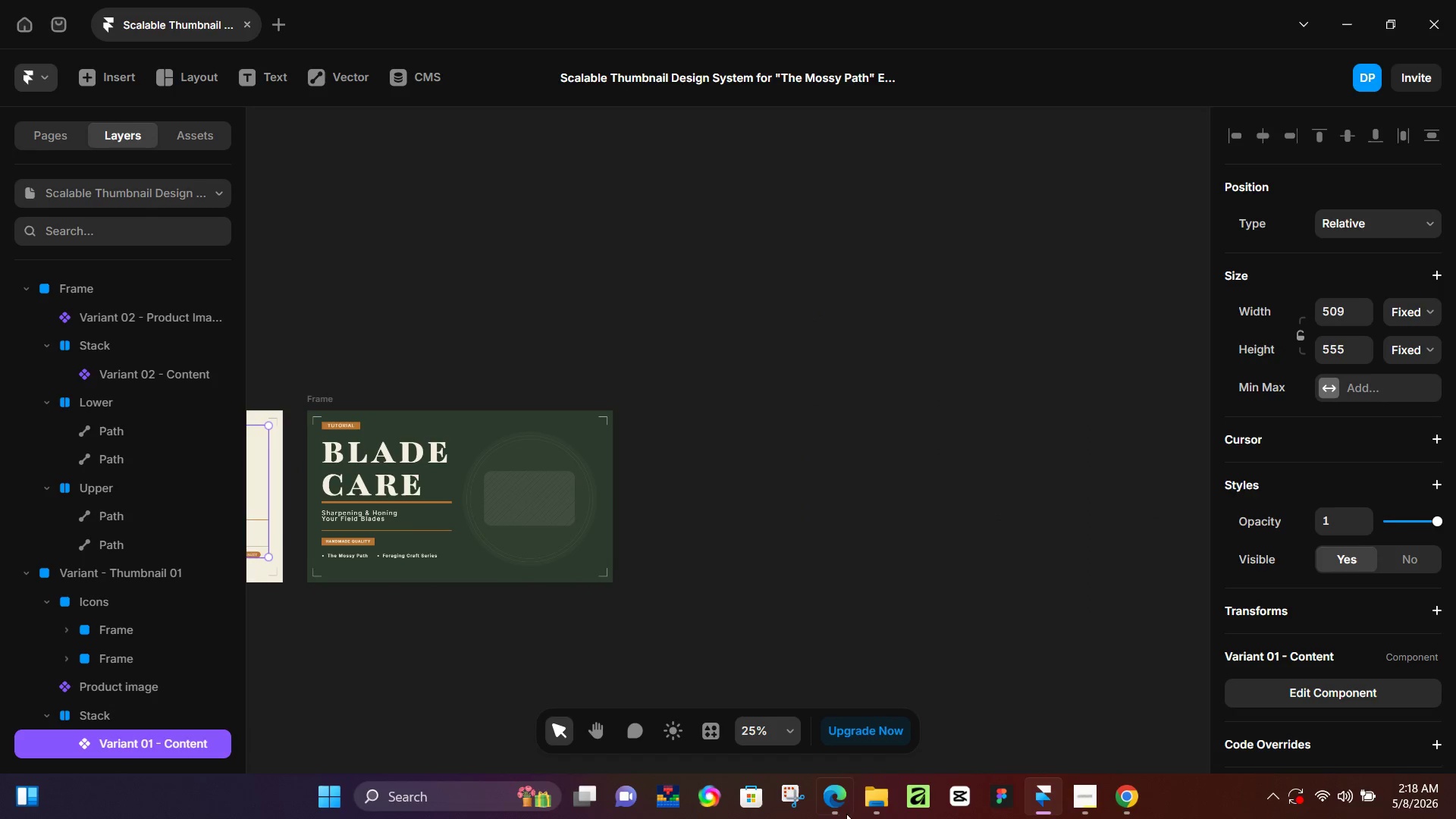 
scroll: coordinate [959, 538], scroll_direction: down, amount: 3.0
 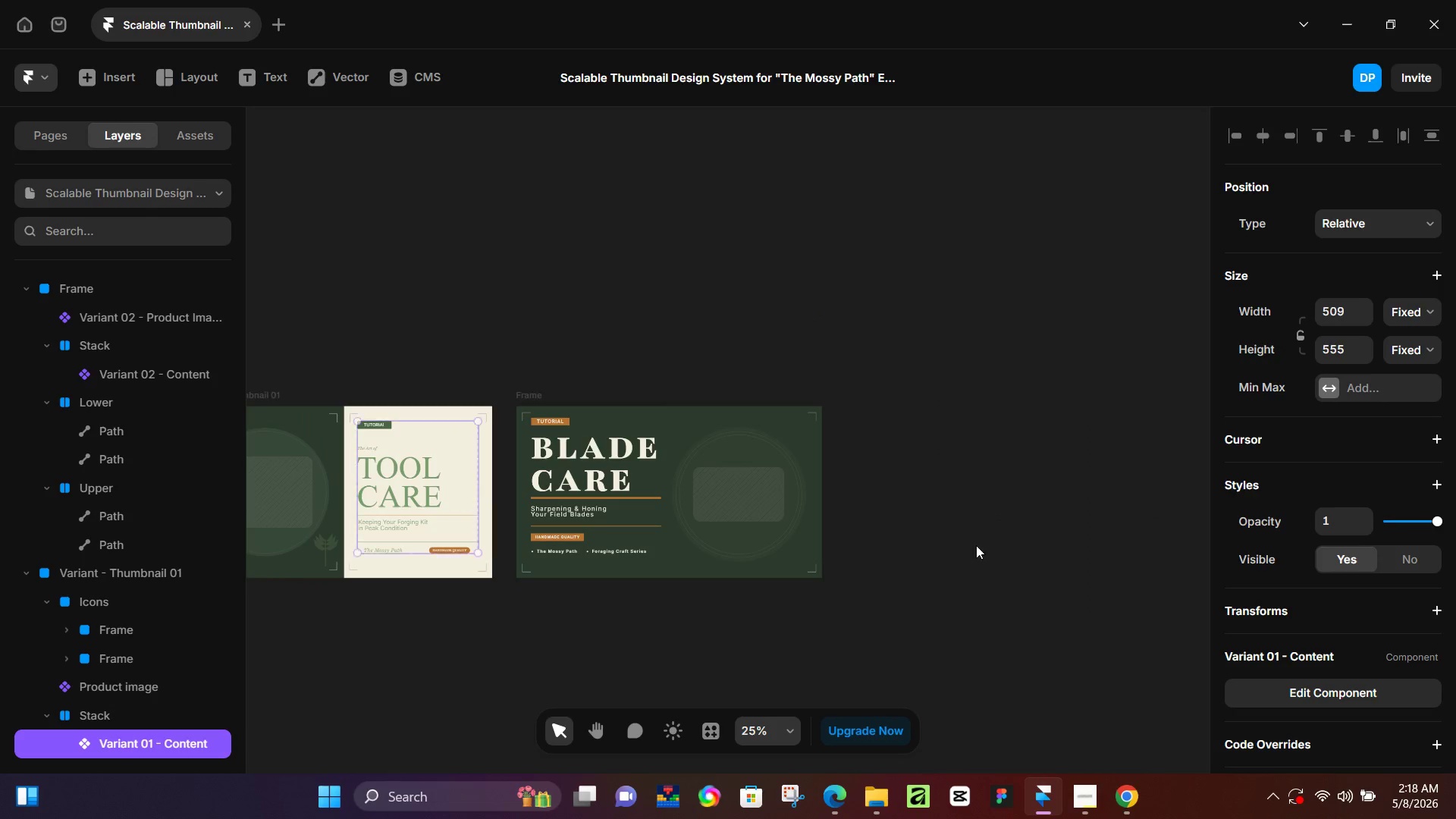 
left_click_drag(start_coordinate=[996, 562], to_coordinate=[786, 566])
 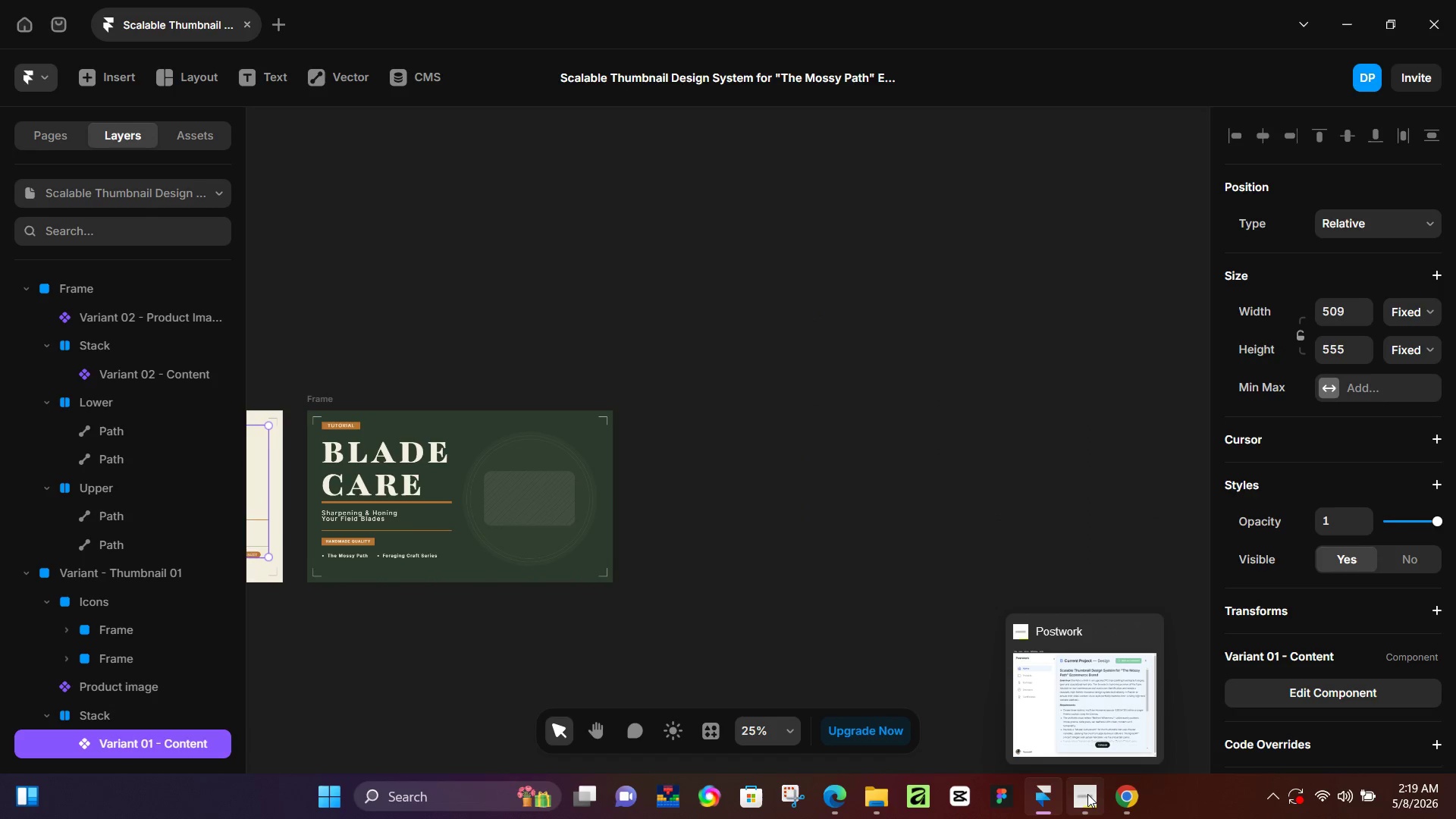 
left_click([1087, 794])